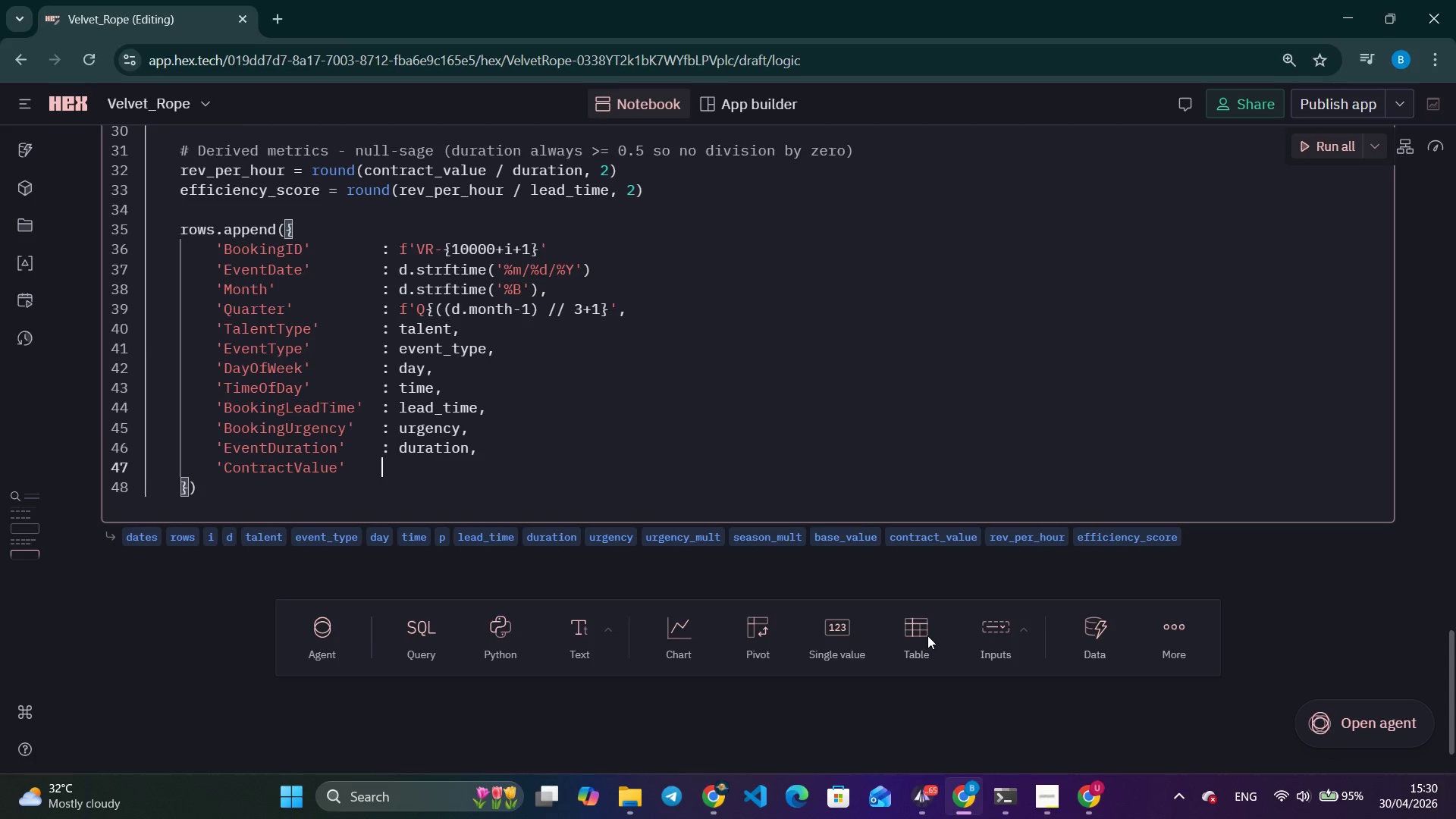 
key(Shift+ShiftLeft)
 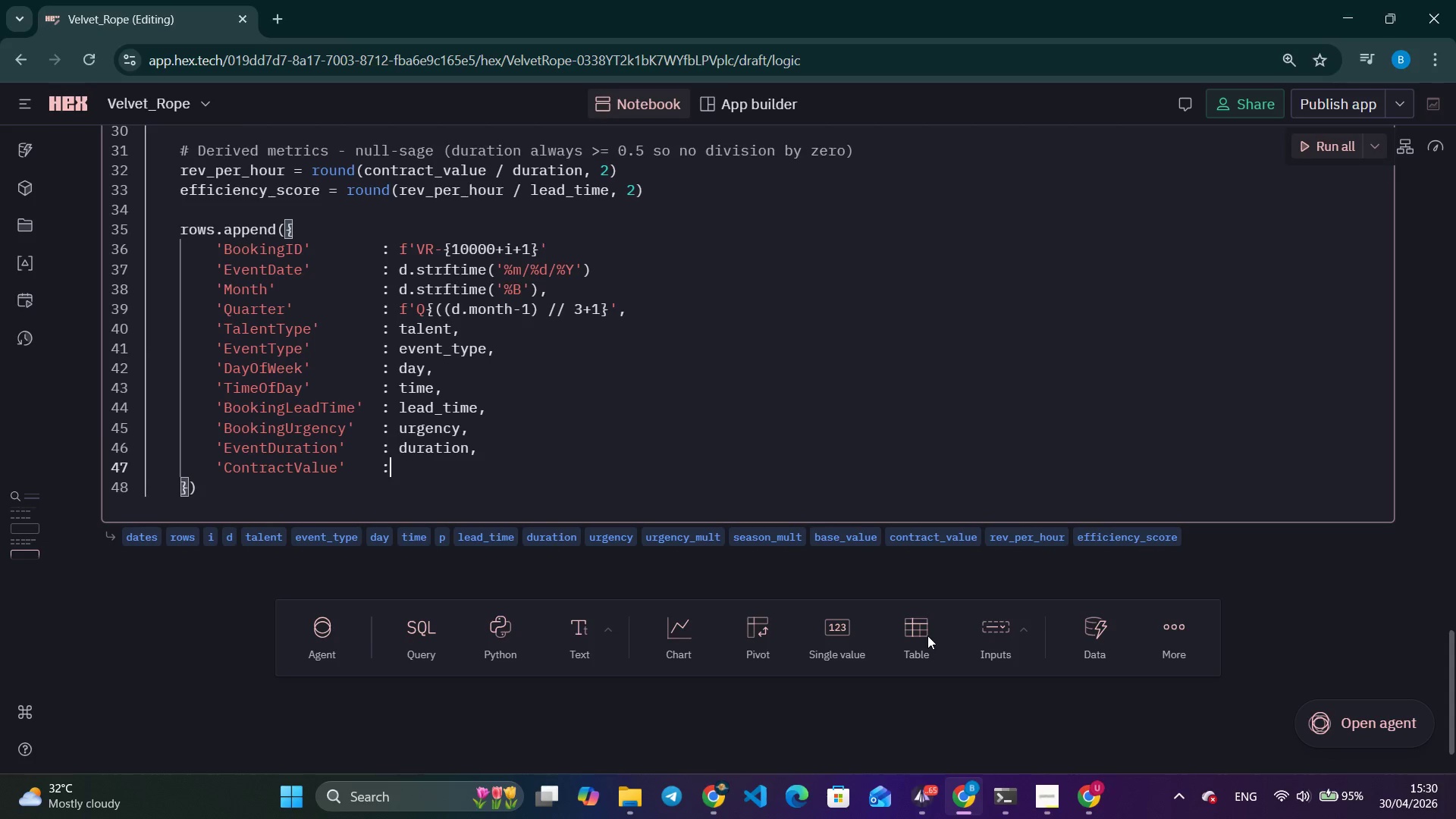 
key(Shift+Semicolon)
 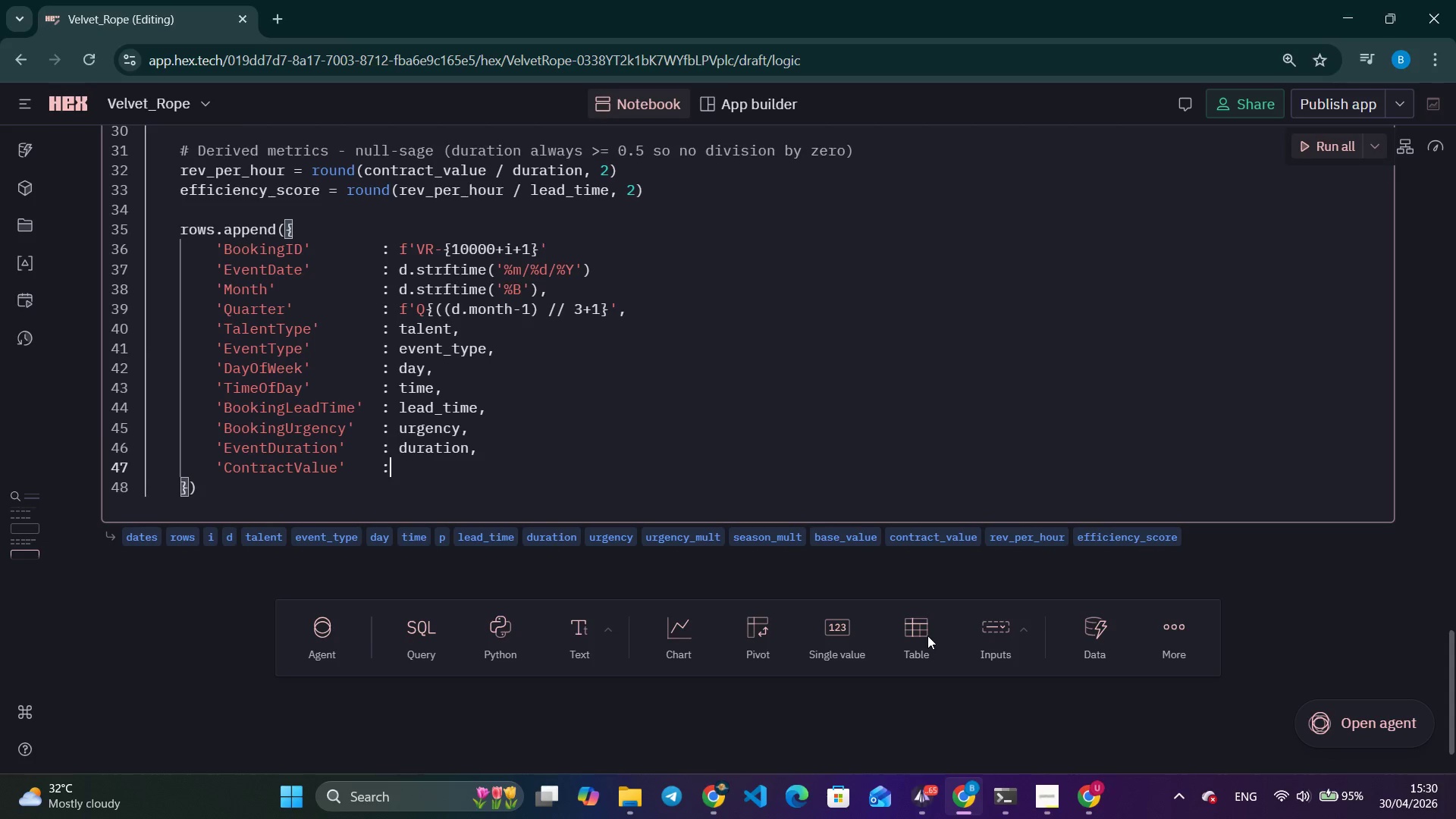 
key(Shift+Space)
 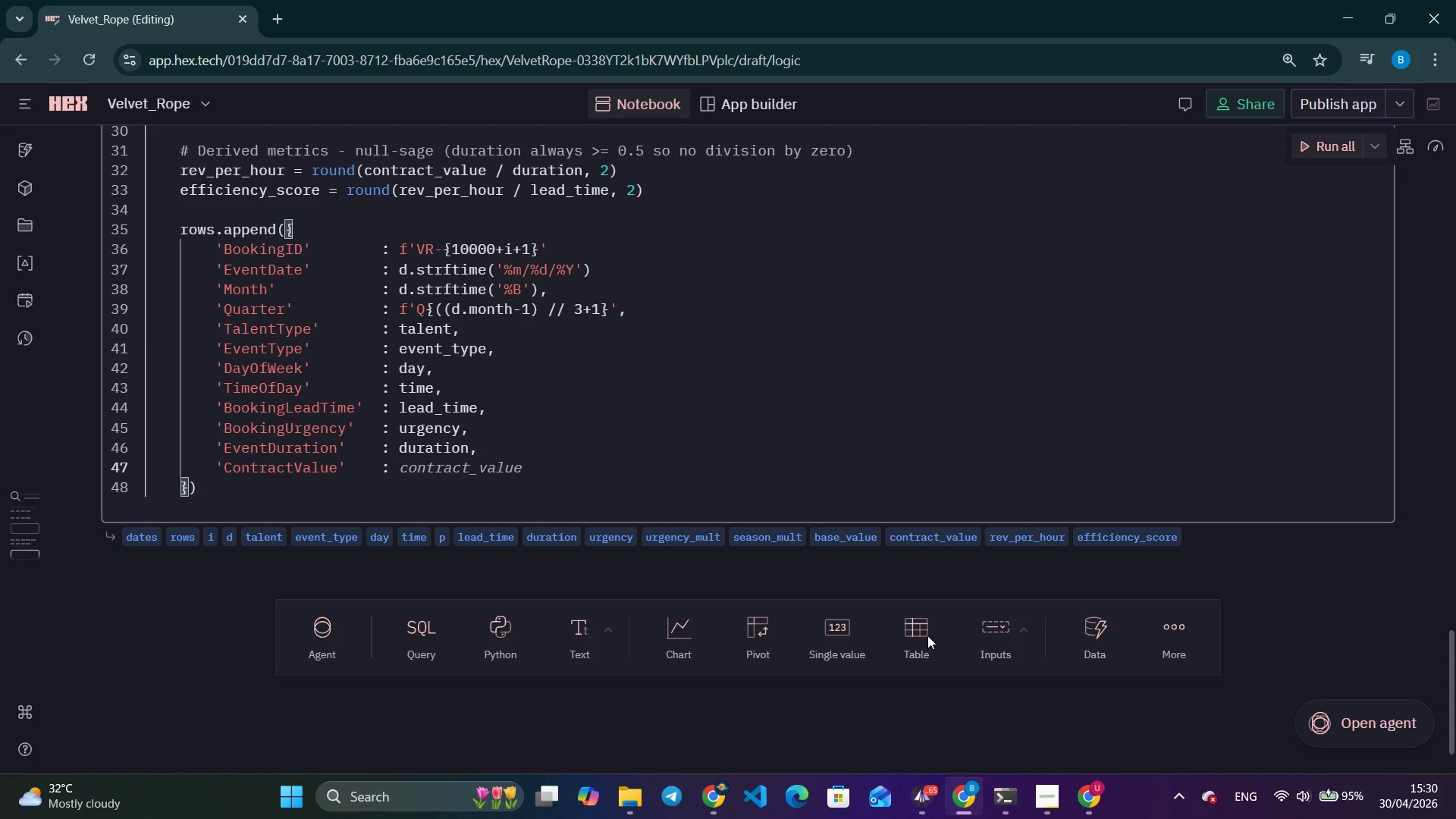 
type(contract_value,)
 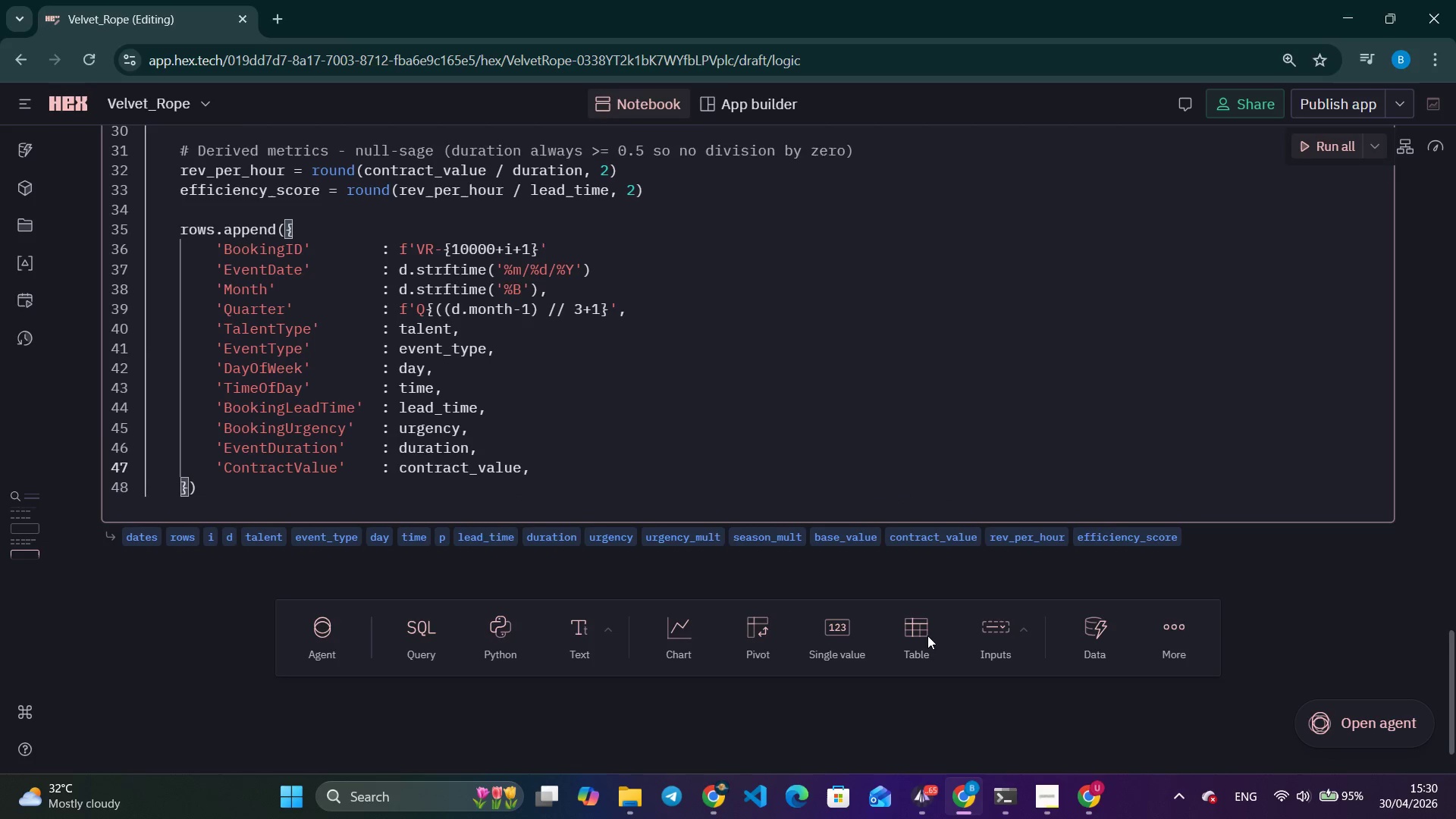 
key(Enter)
 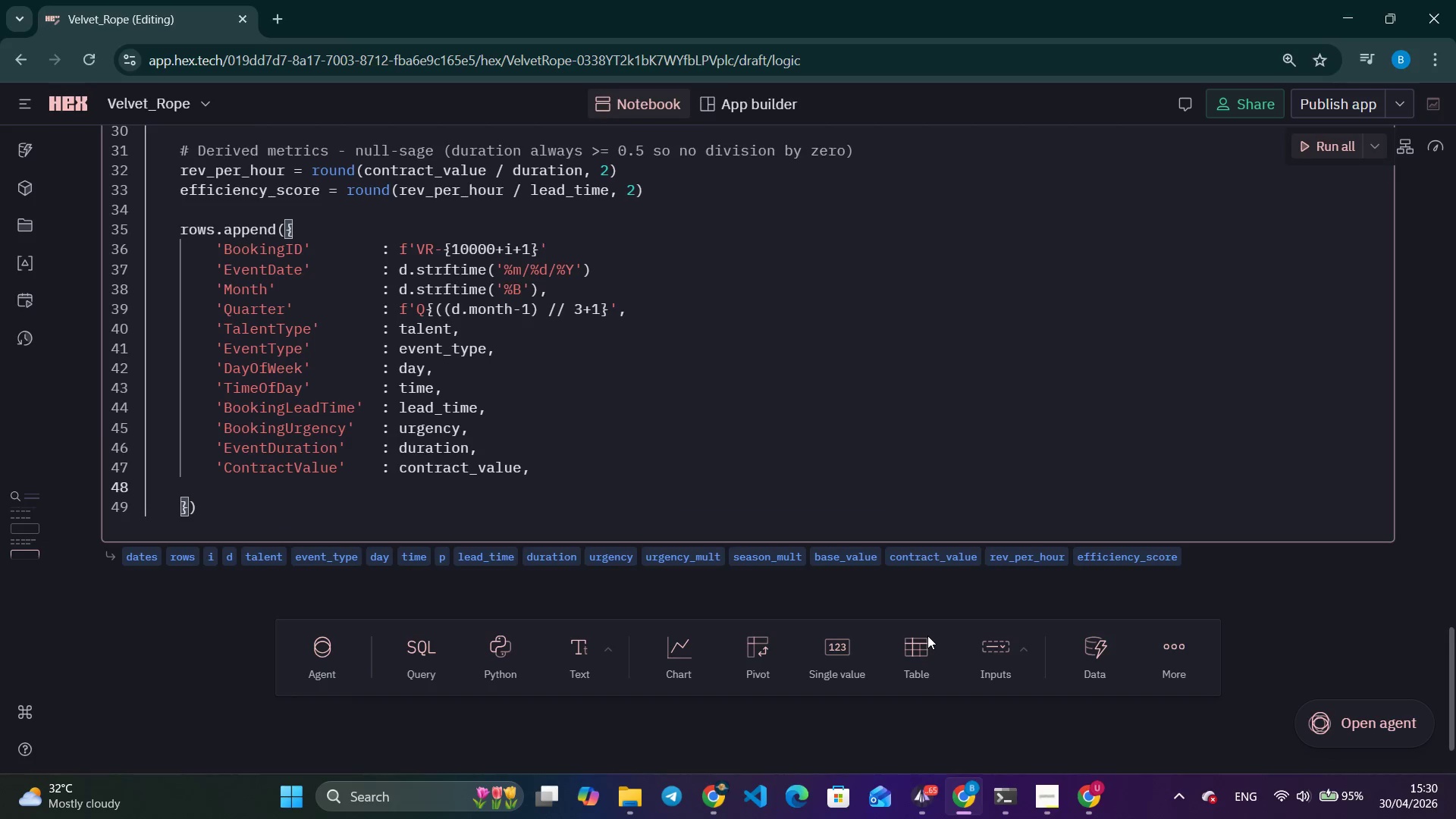 
type(RevenuePer)
key(Backspace)
key(Backspace)
key(Backspace)
key(Backspace)
key(Backspace)
key(Backspace)
key(Backspace)
key(Backspace)
key(Backspace)
key(Backspace)
type('RevenuePerHour)
 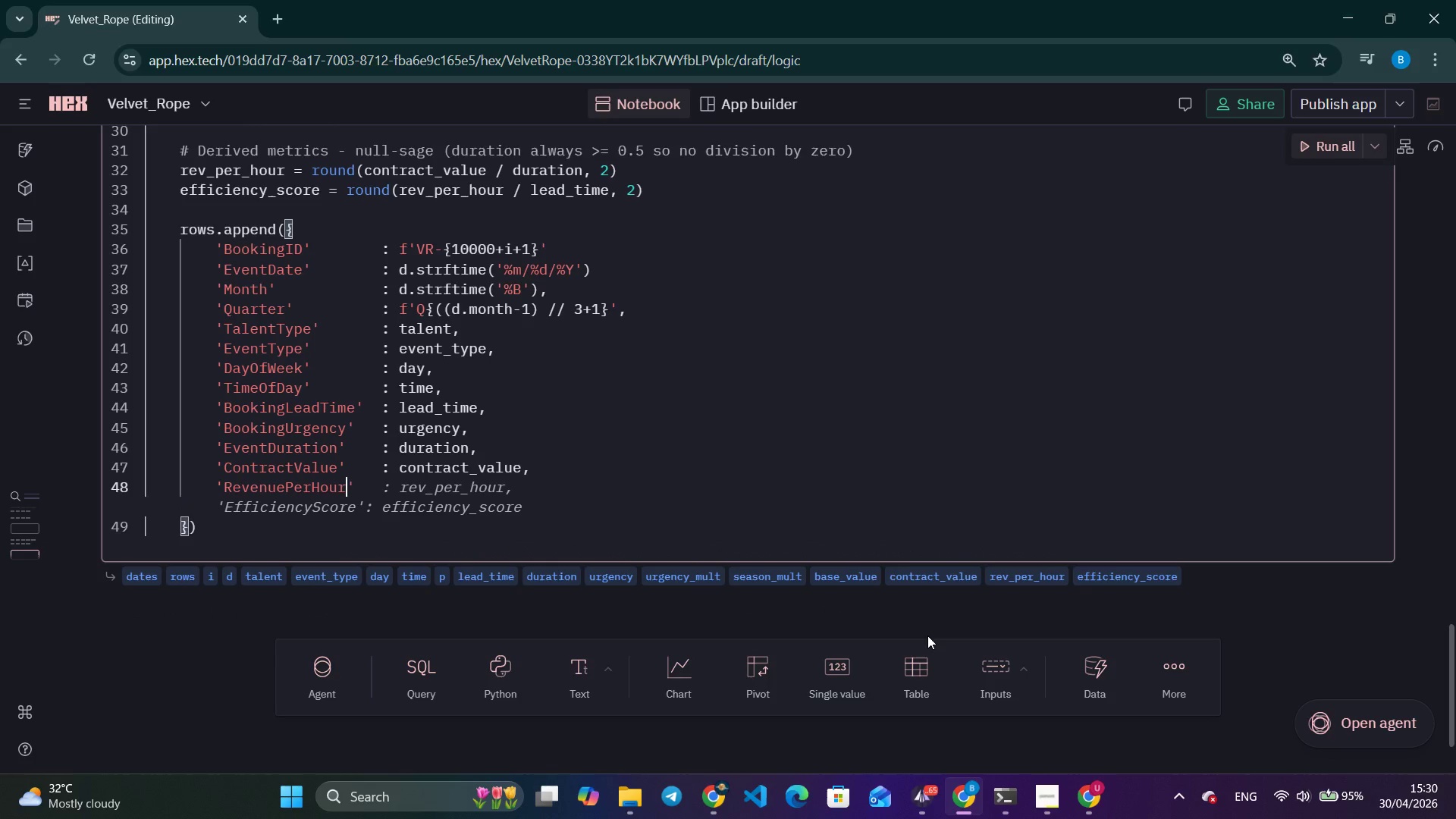 
key(ArrowRight)
 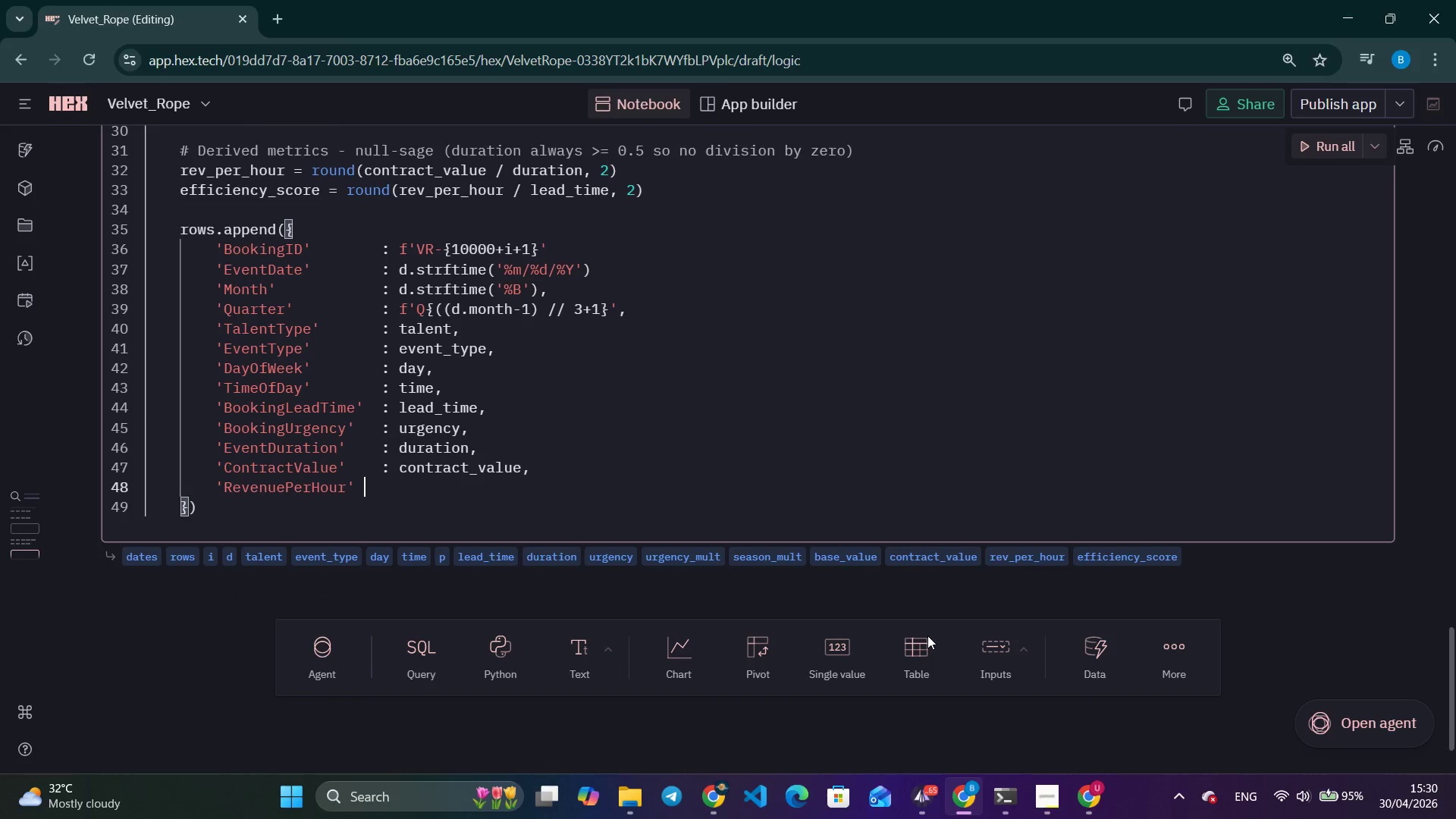 
key(Space)
 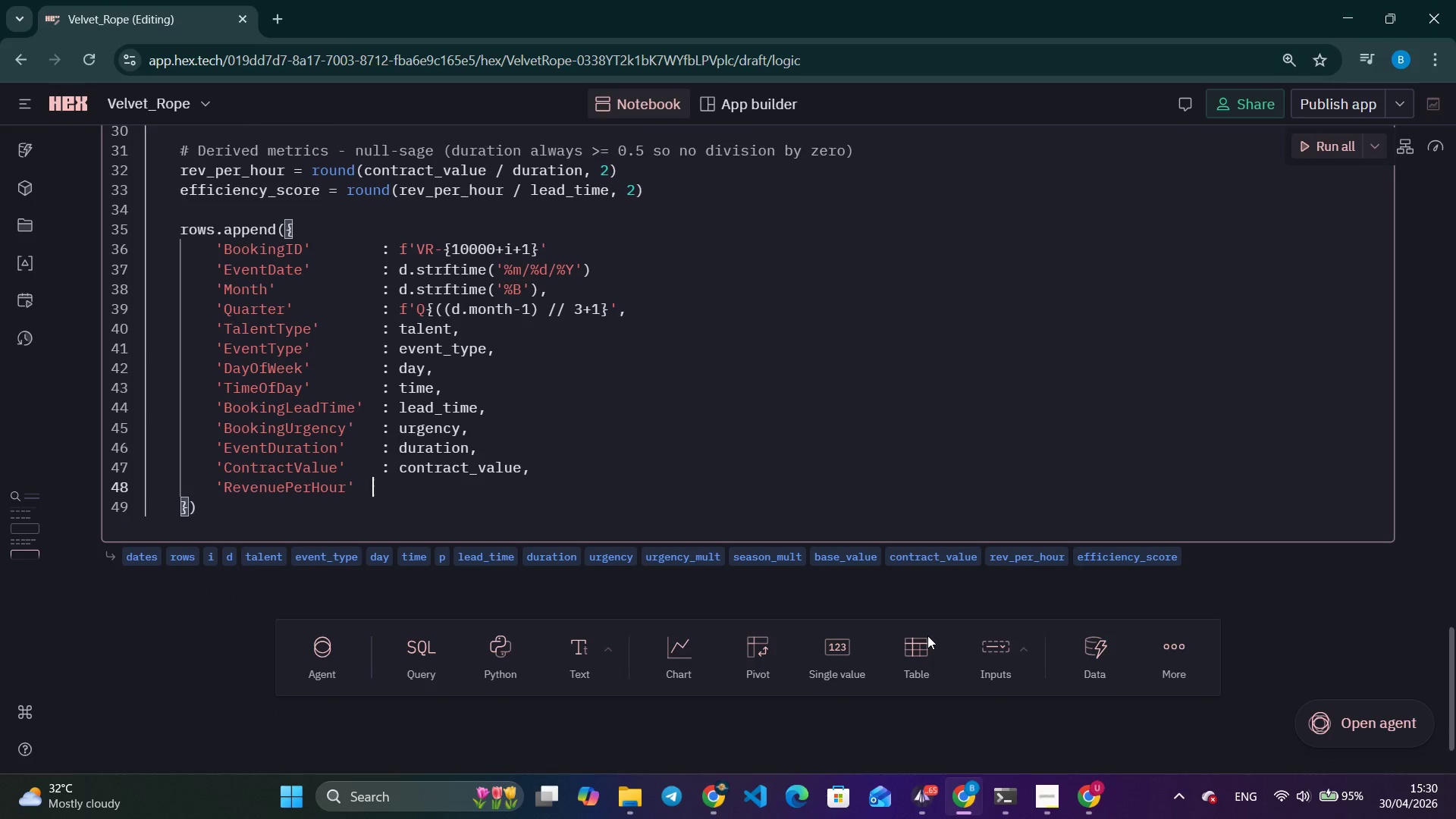 
key(Space)
 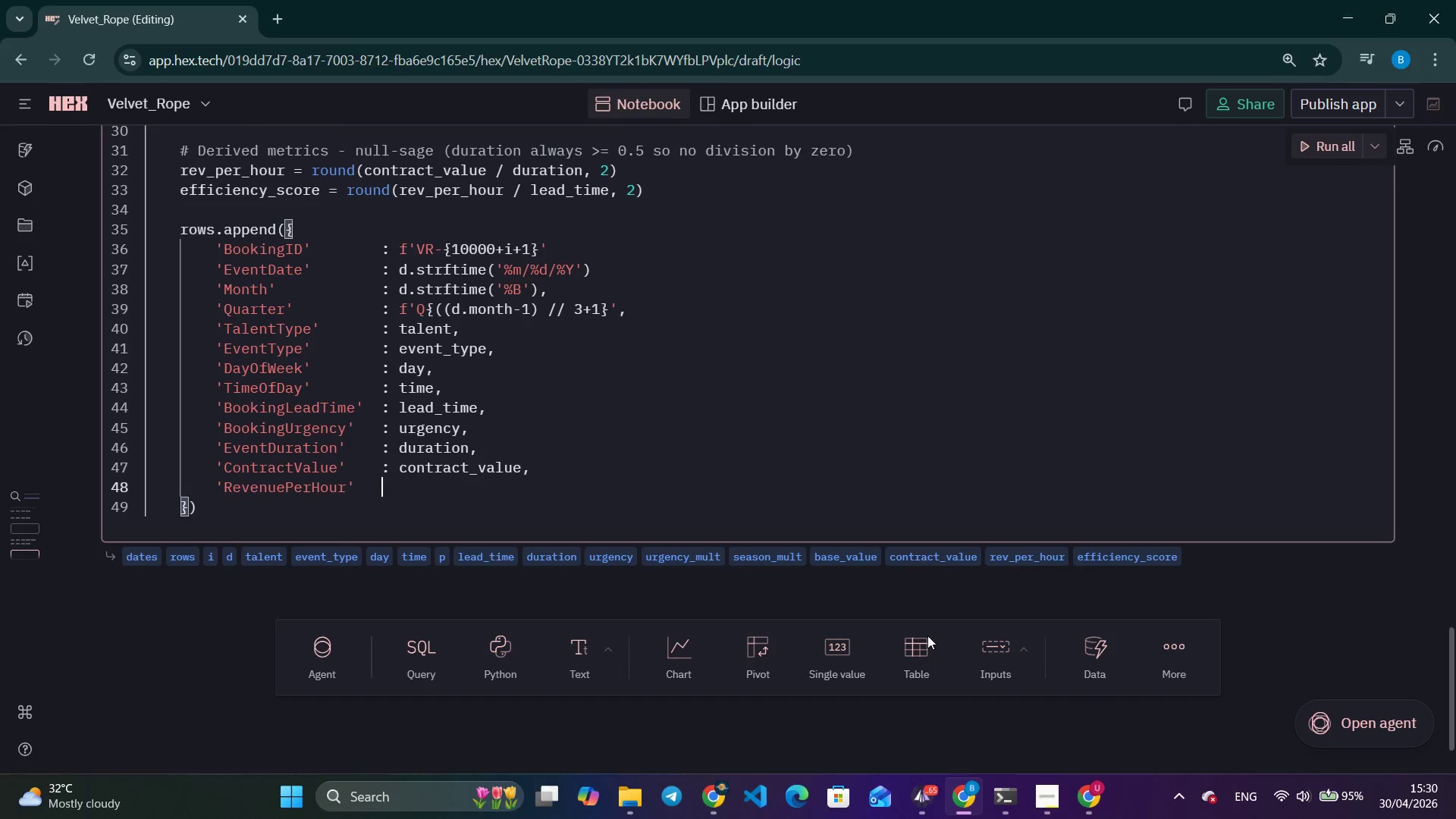 
key(Space)
 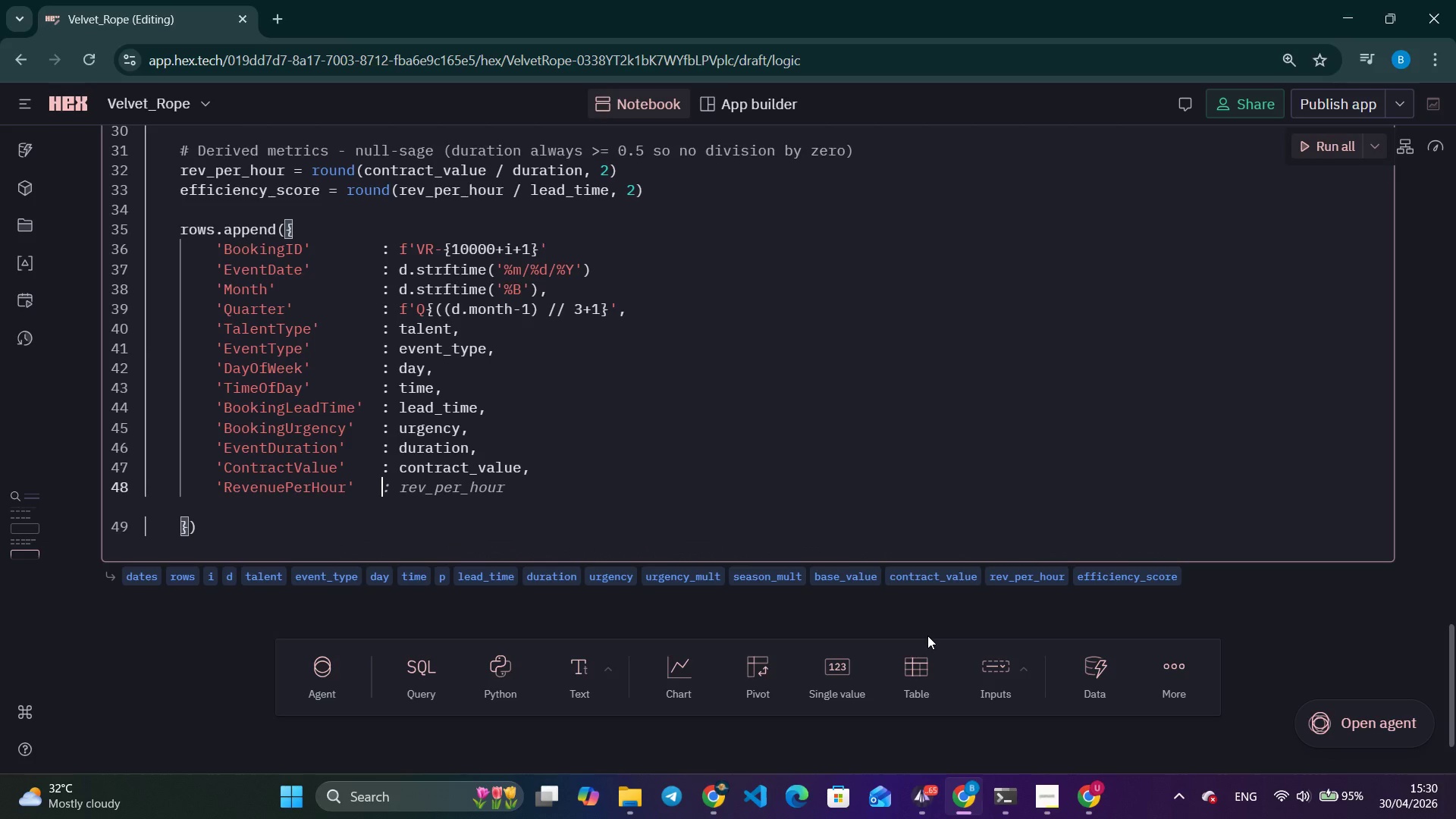 
key(Shift+ShiftLeft)
 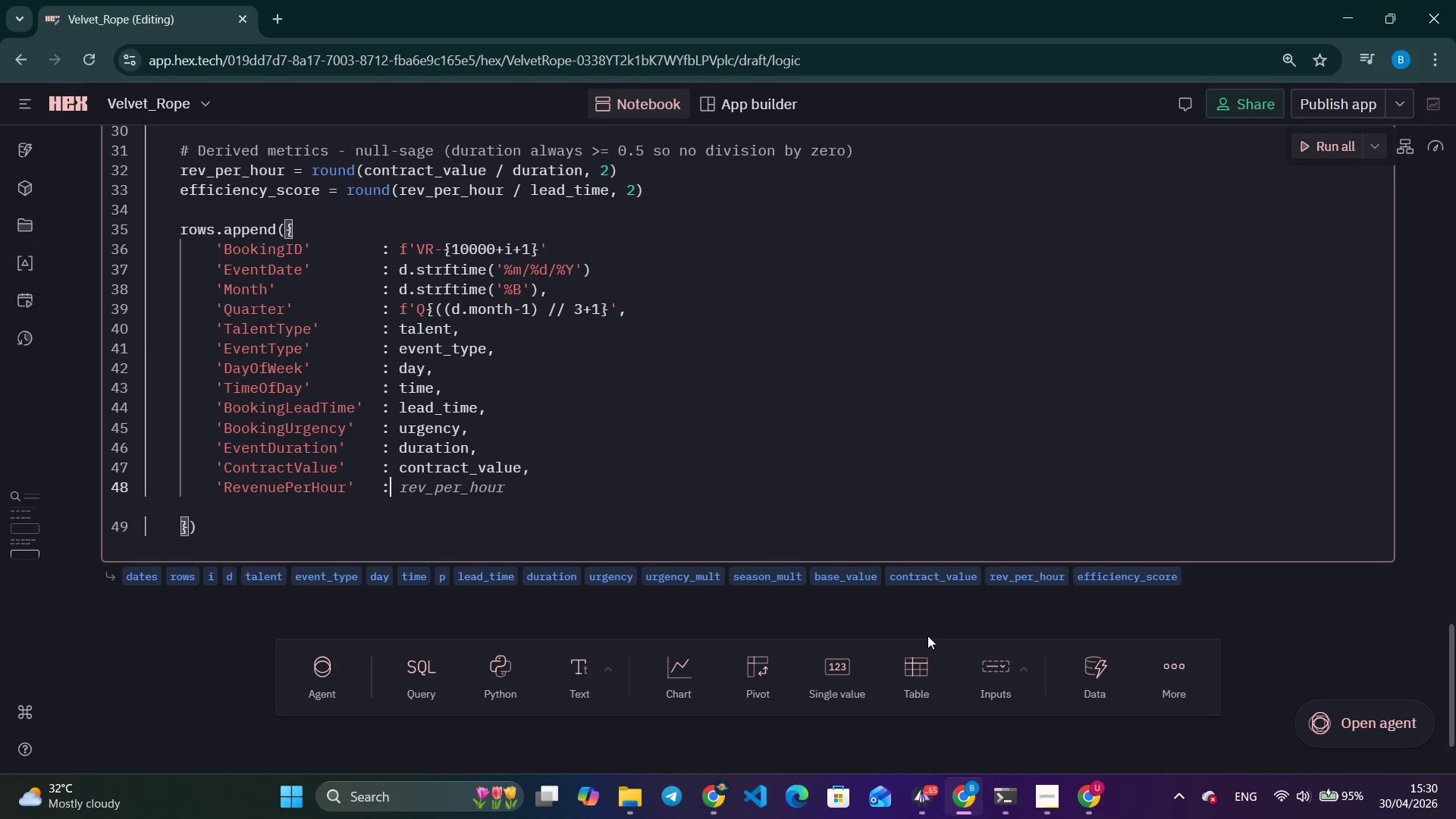 
key(Shift+Semicolon)
 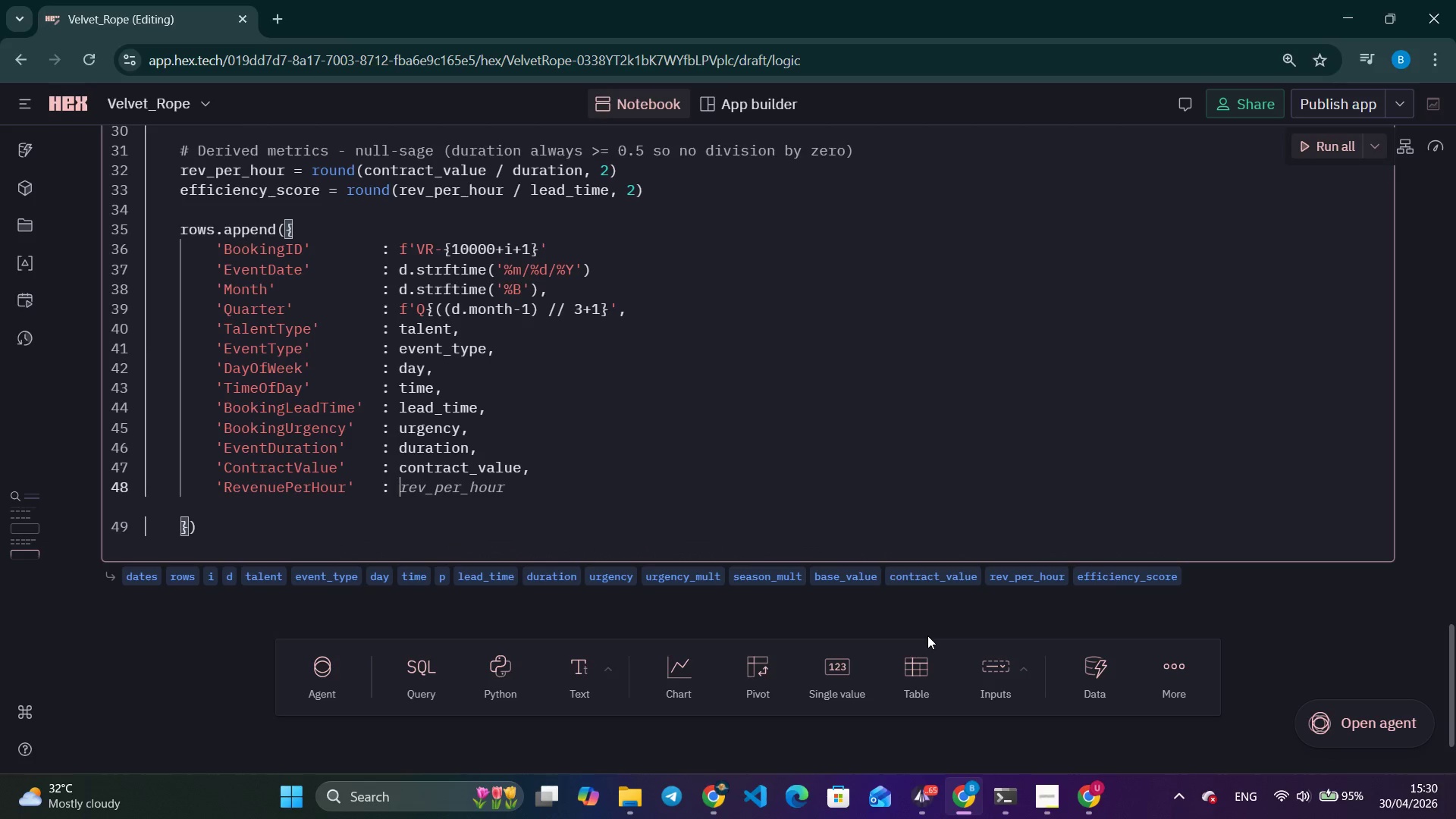 
key(Space)
 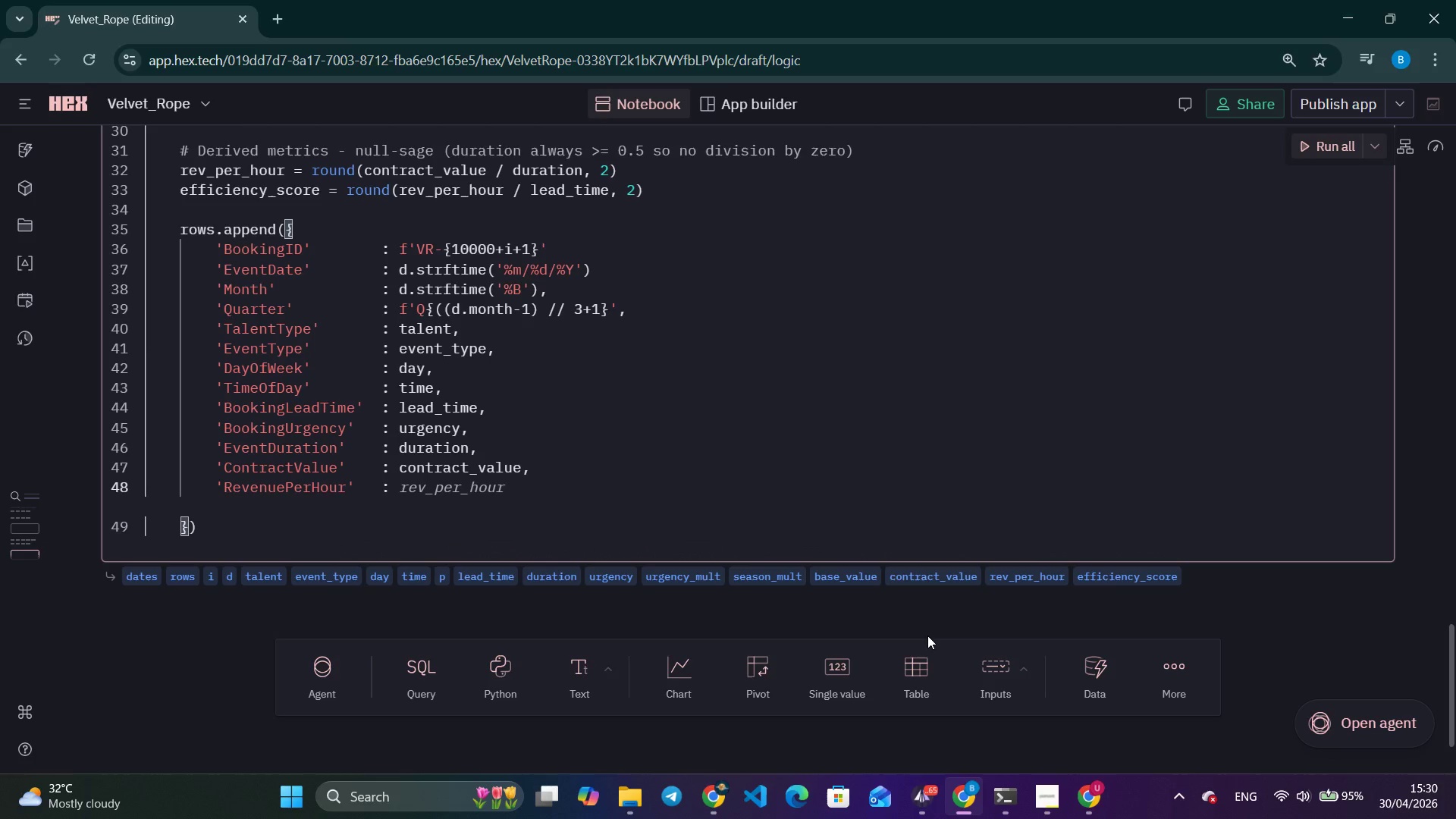 
key(Tab)
 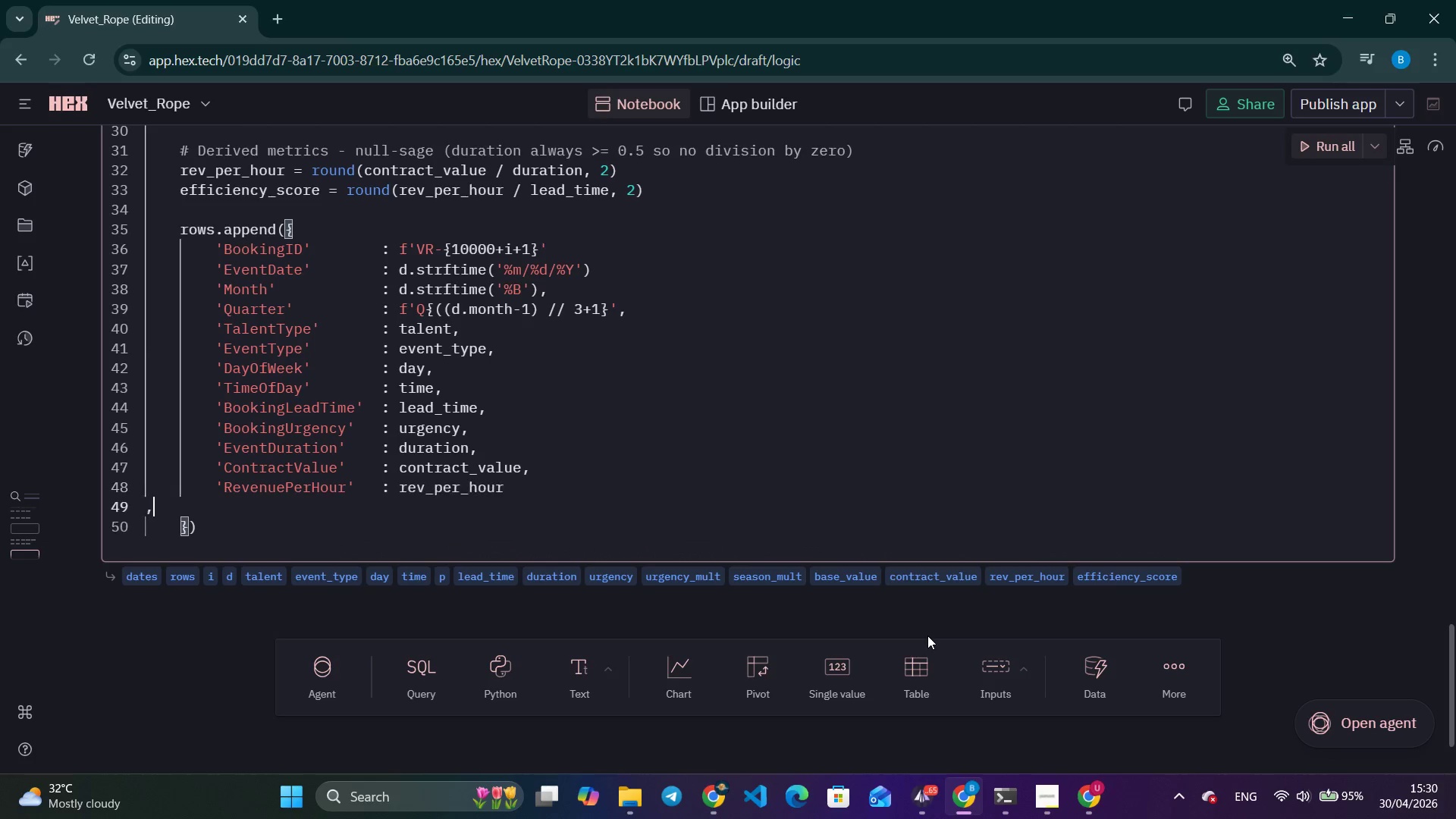 
key(Comma)
 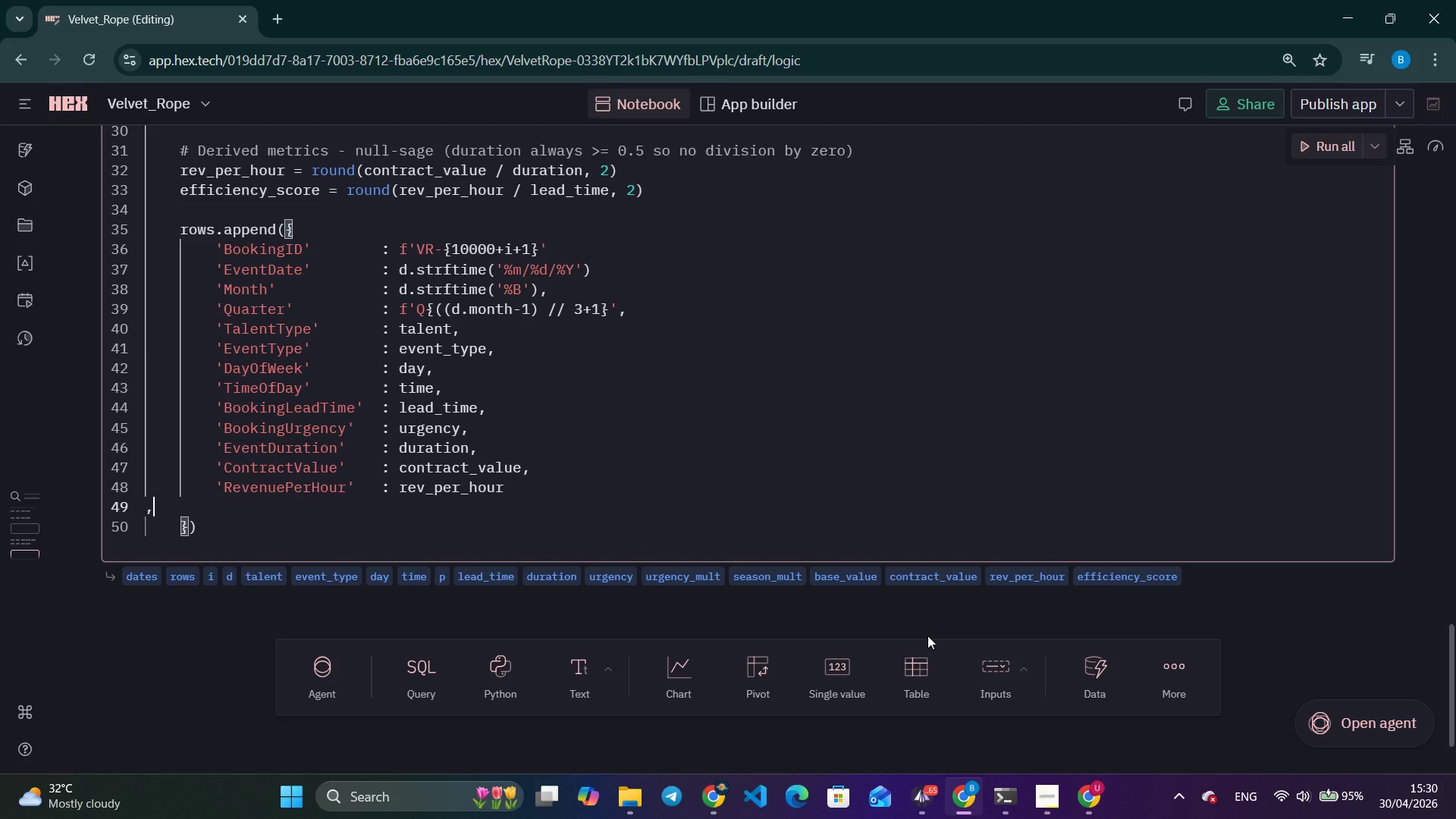 
key(Backspace)
 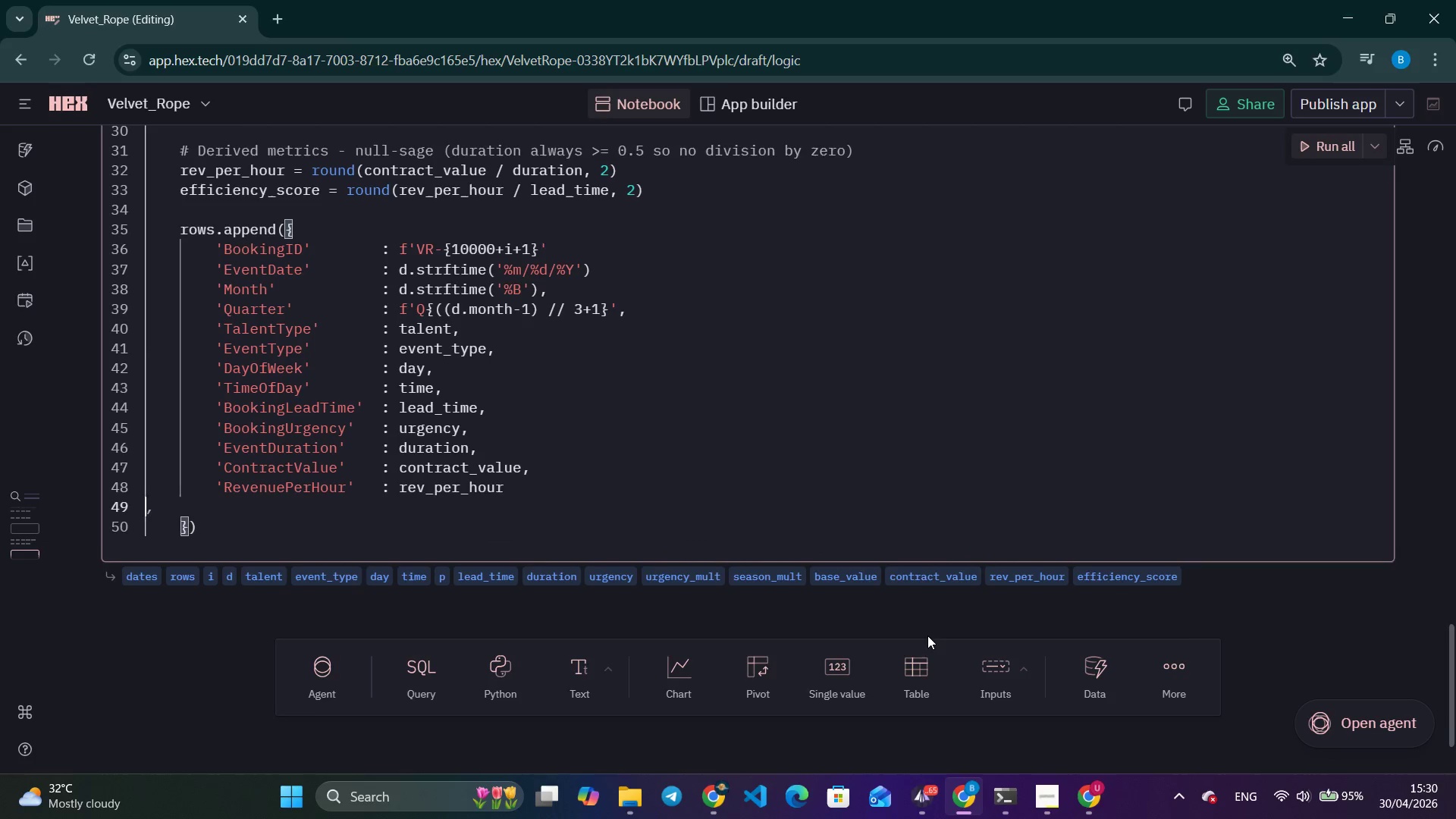 
key(Backspace)
 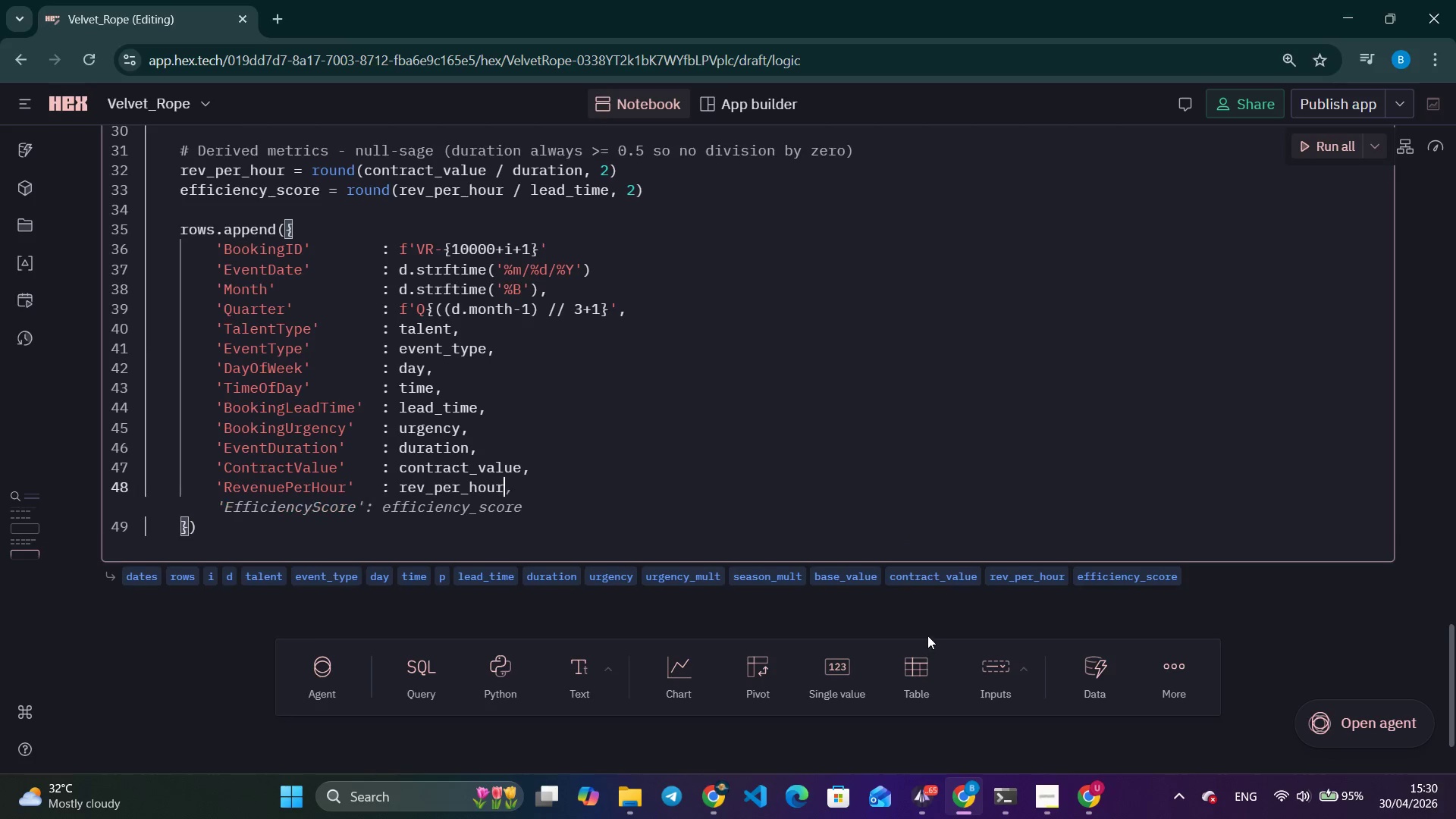 
key(Comma)
 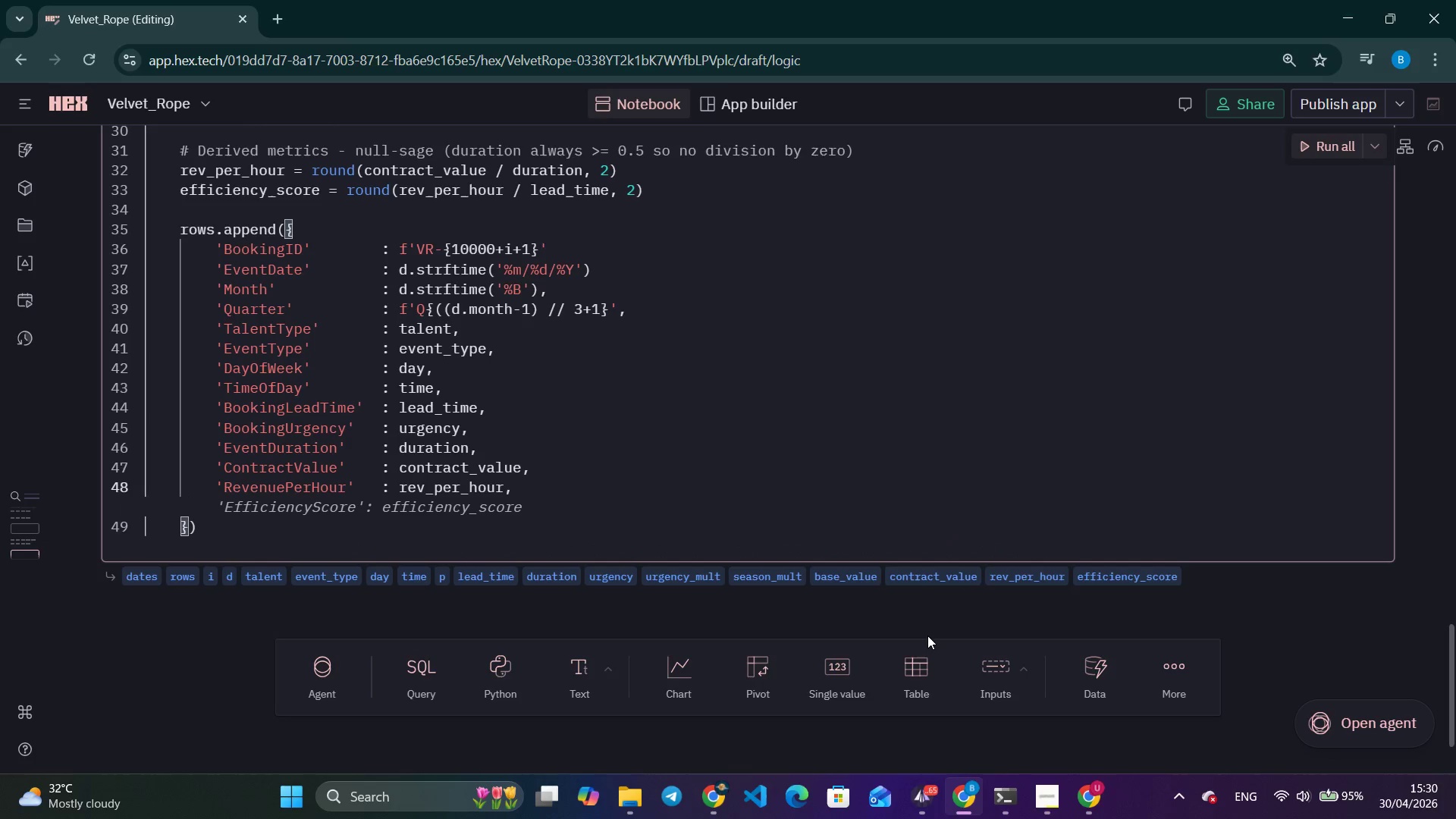 
key(Enter)
 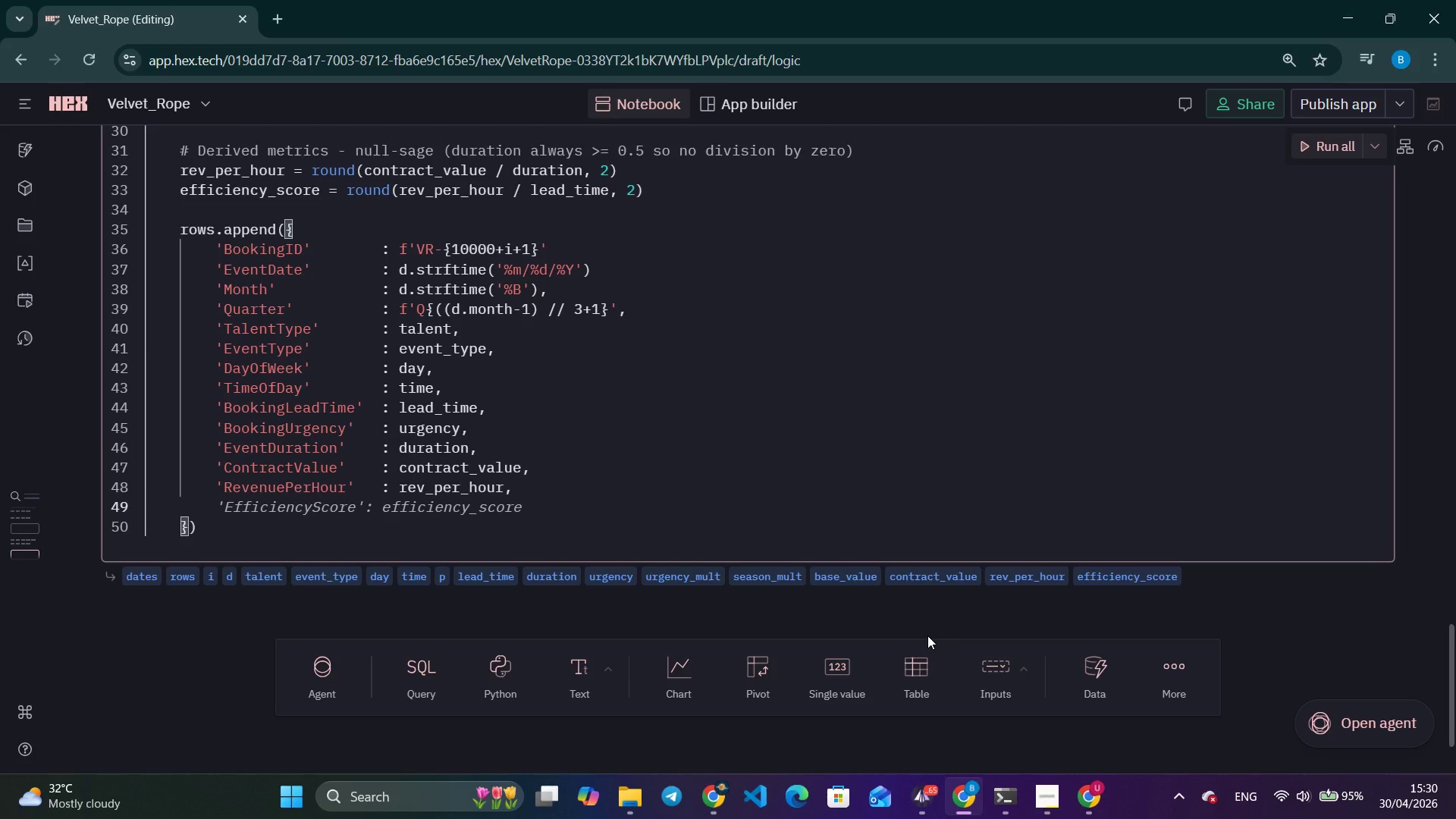 
key(Tab)
 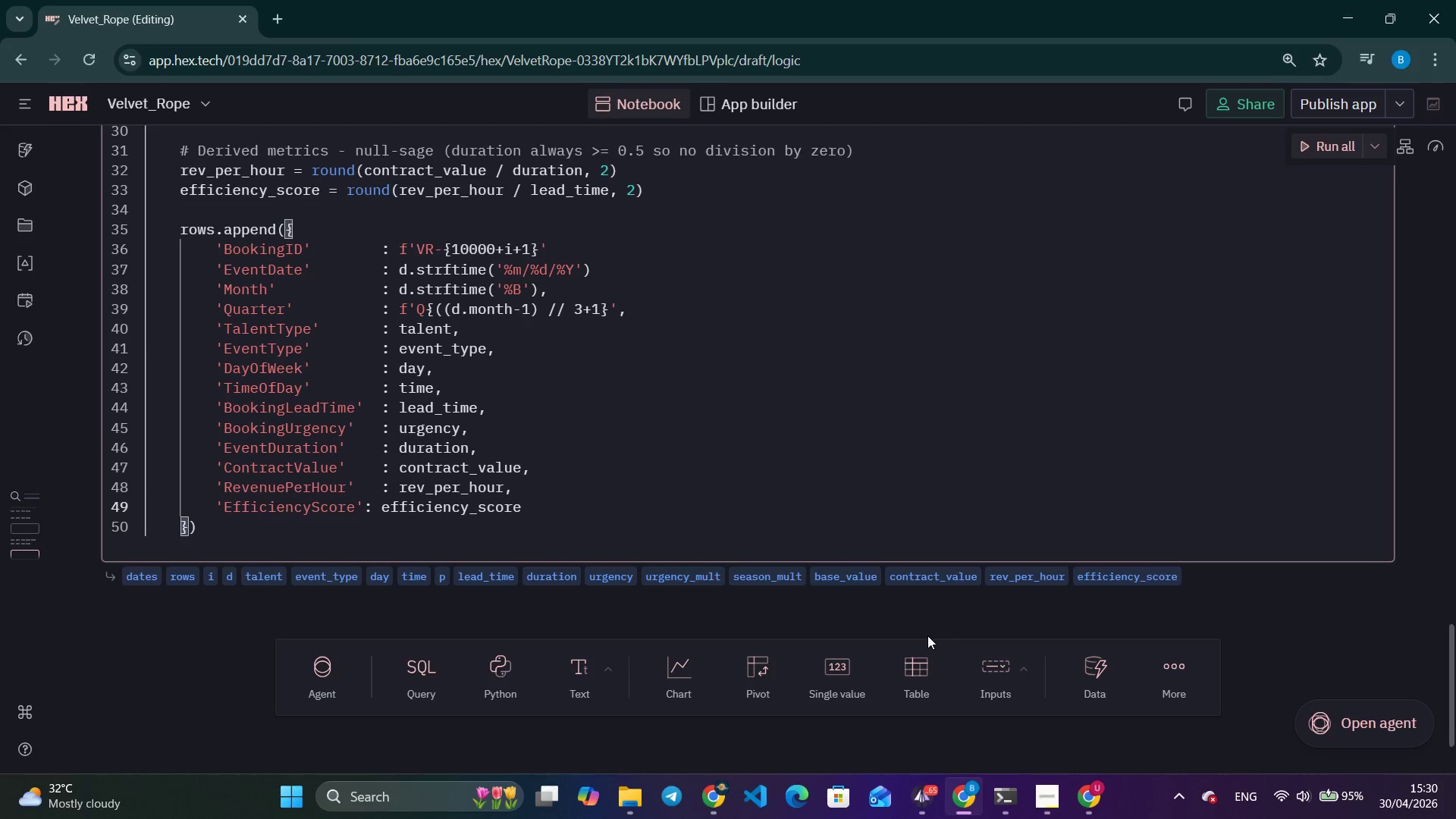 
key(Comma)
 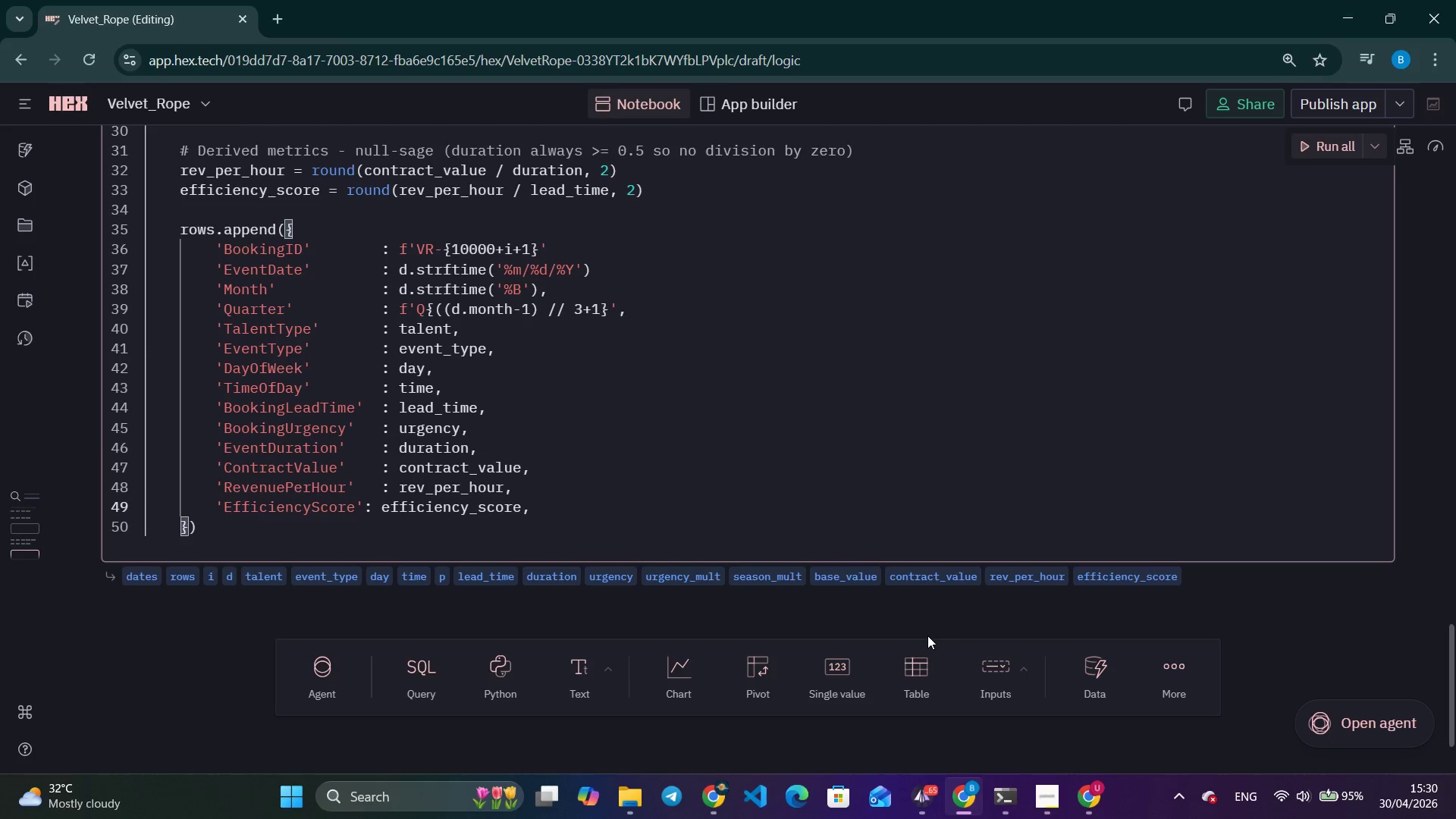 
key(ArrowDown)
 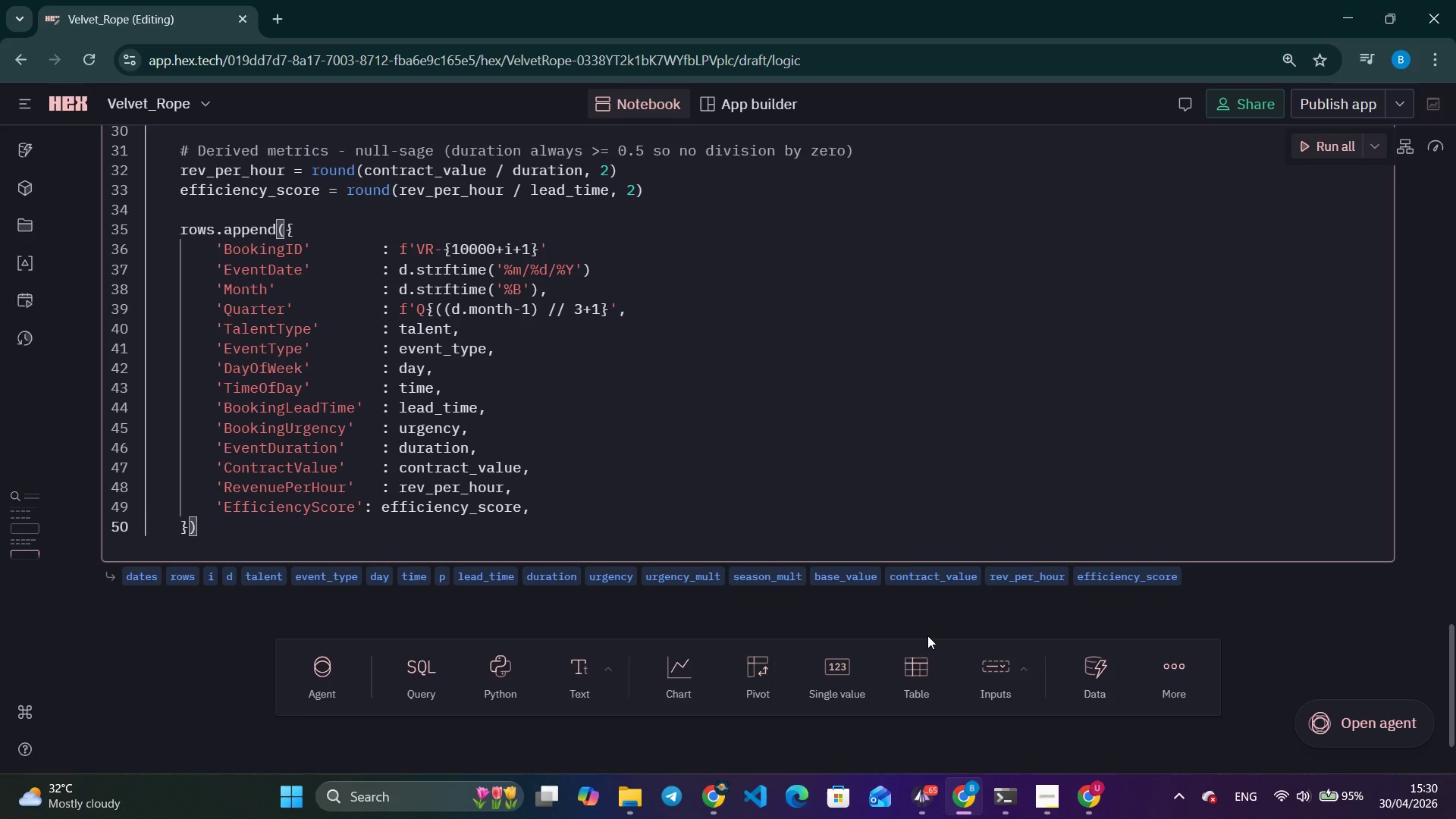 
key(Enter)
 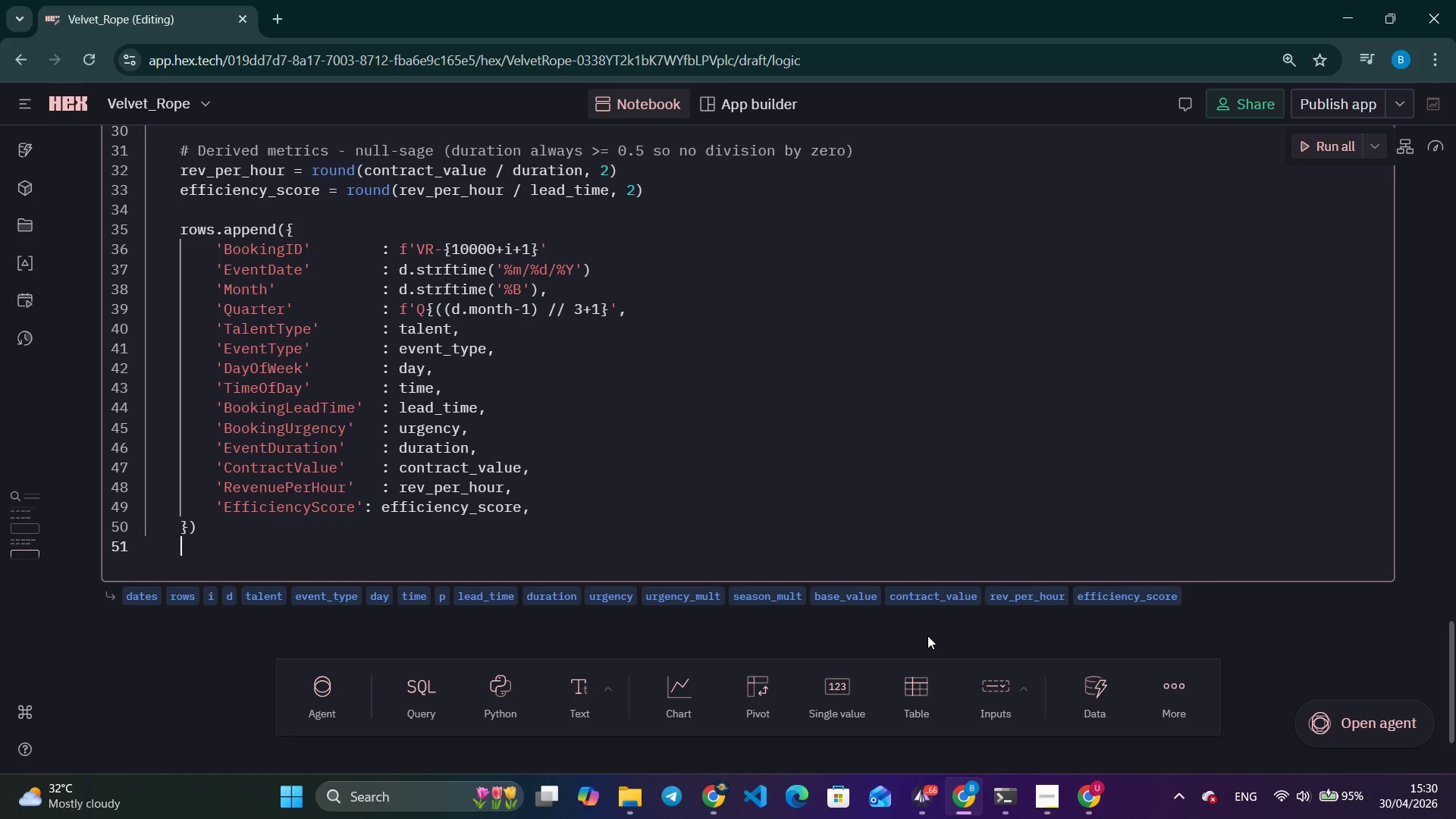 
key(Backspace)
 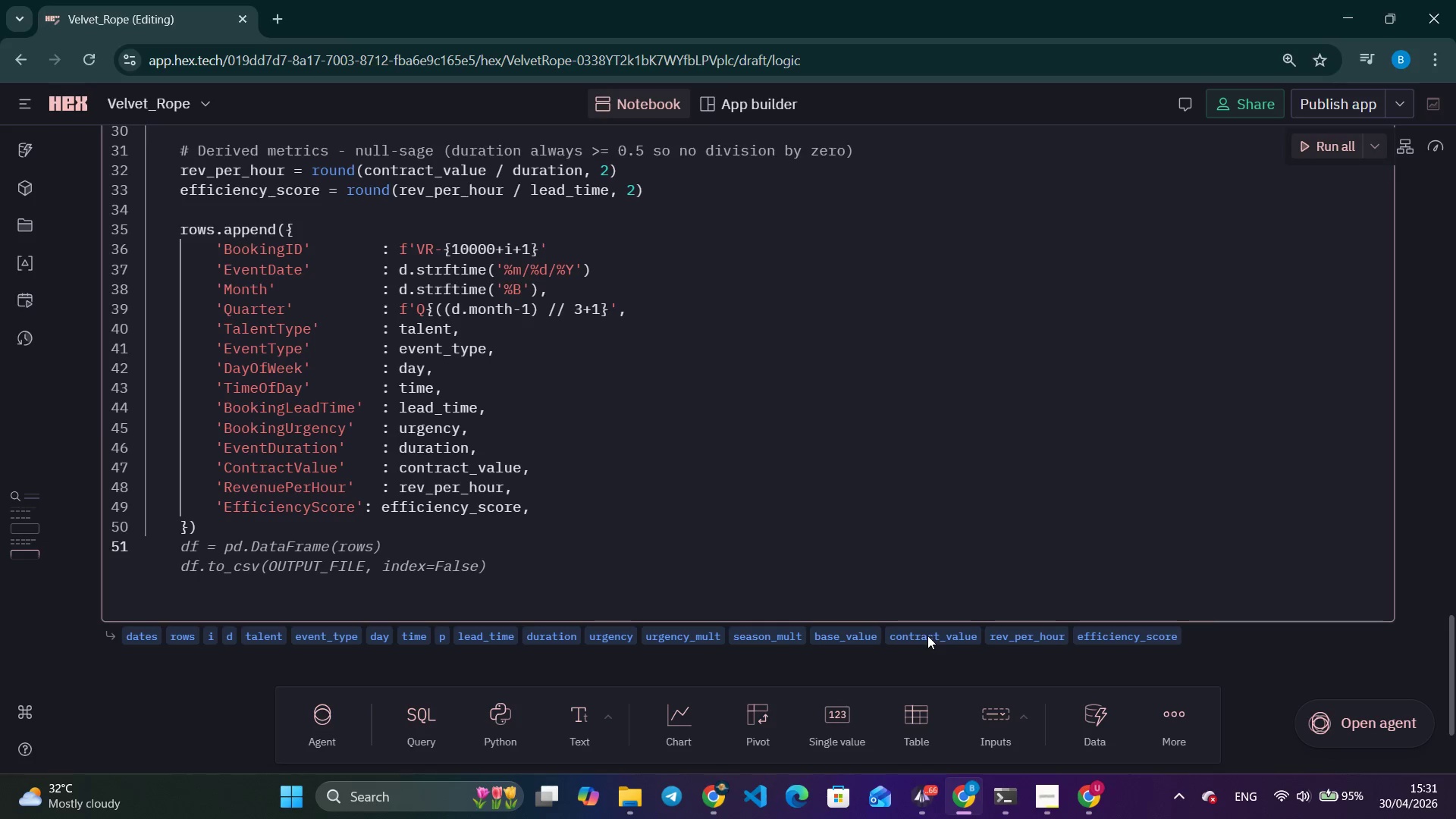 
type(df = pd.DataFrame(rows)
 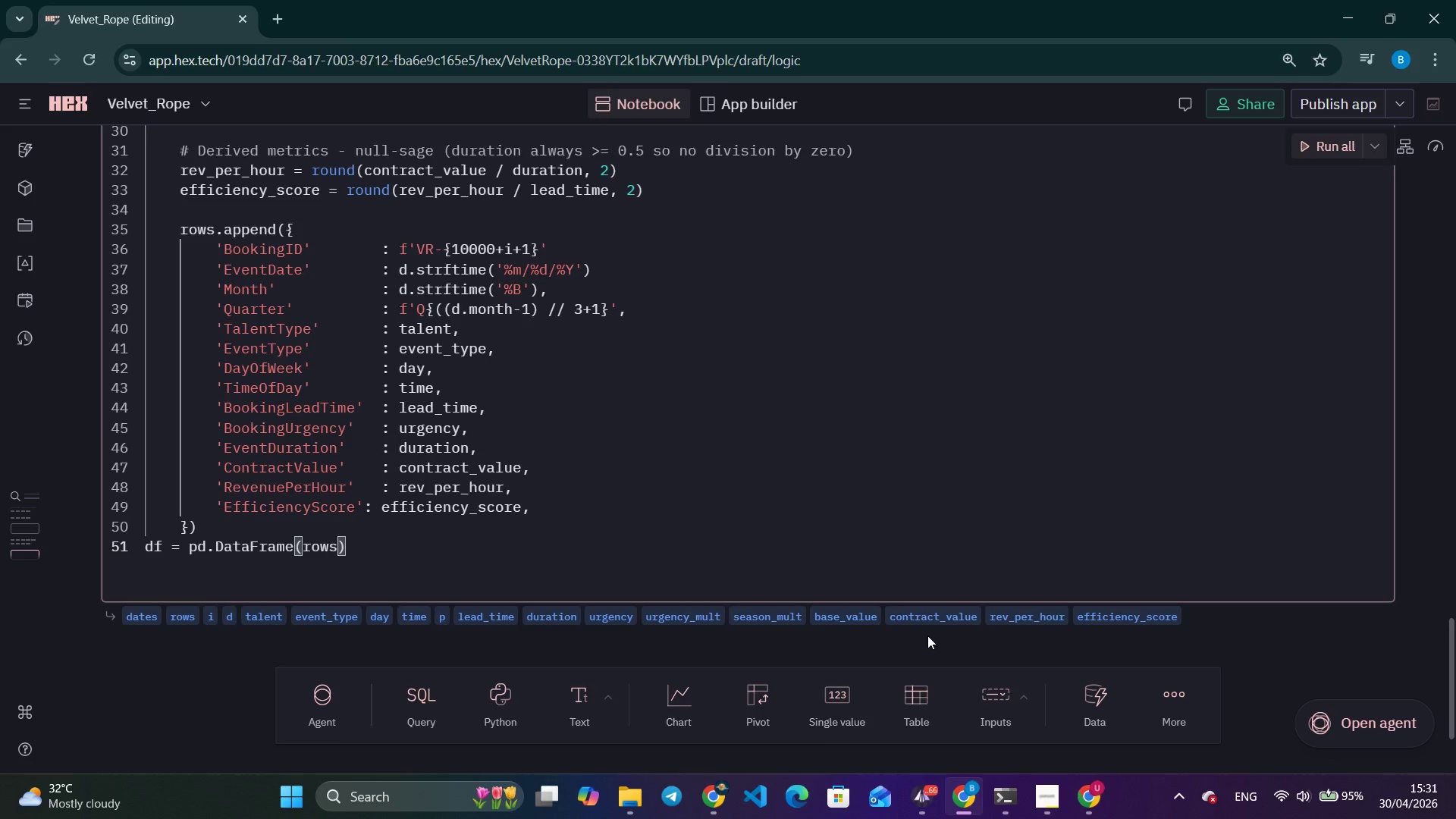 
key(ArrowRight)
 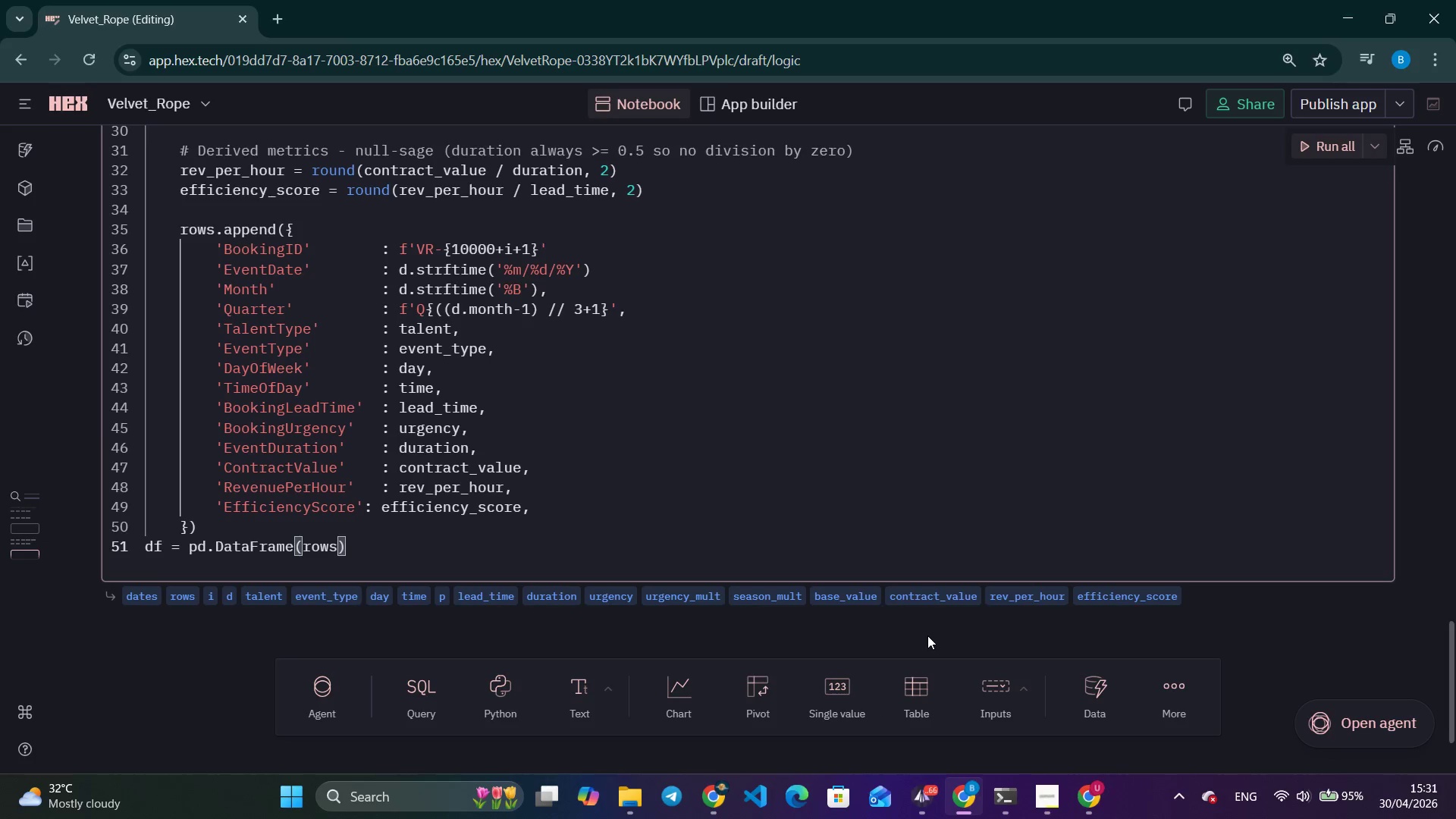 
type(.sort_values('EventDate)
 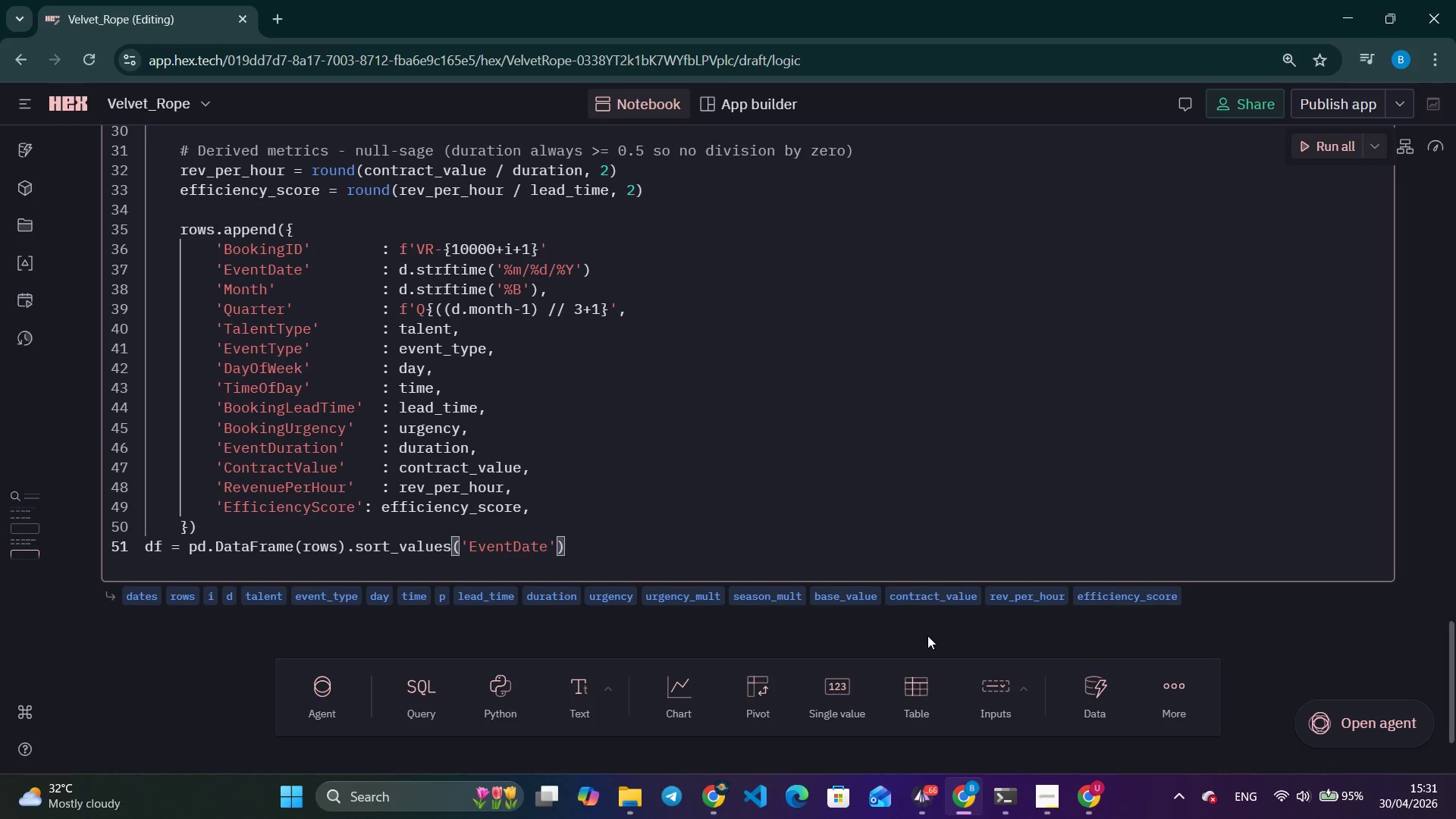 
wait(9.27)
 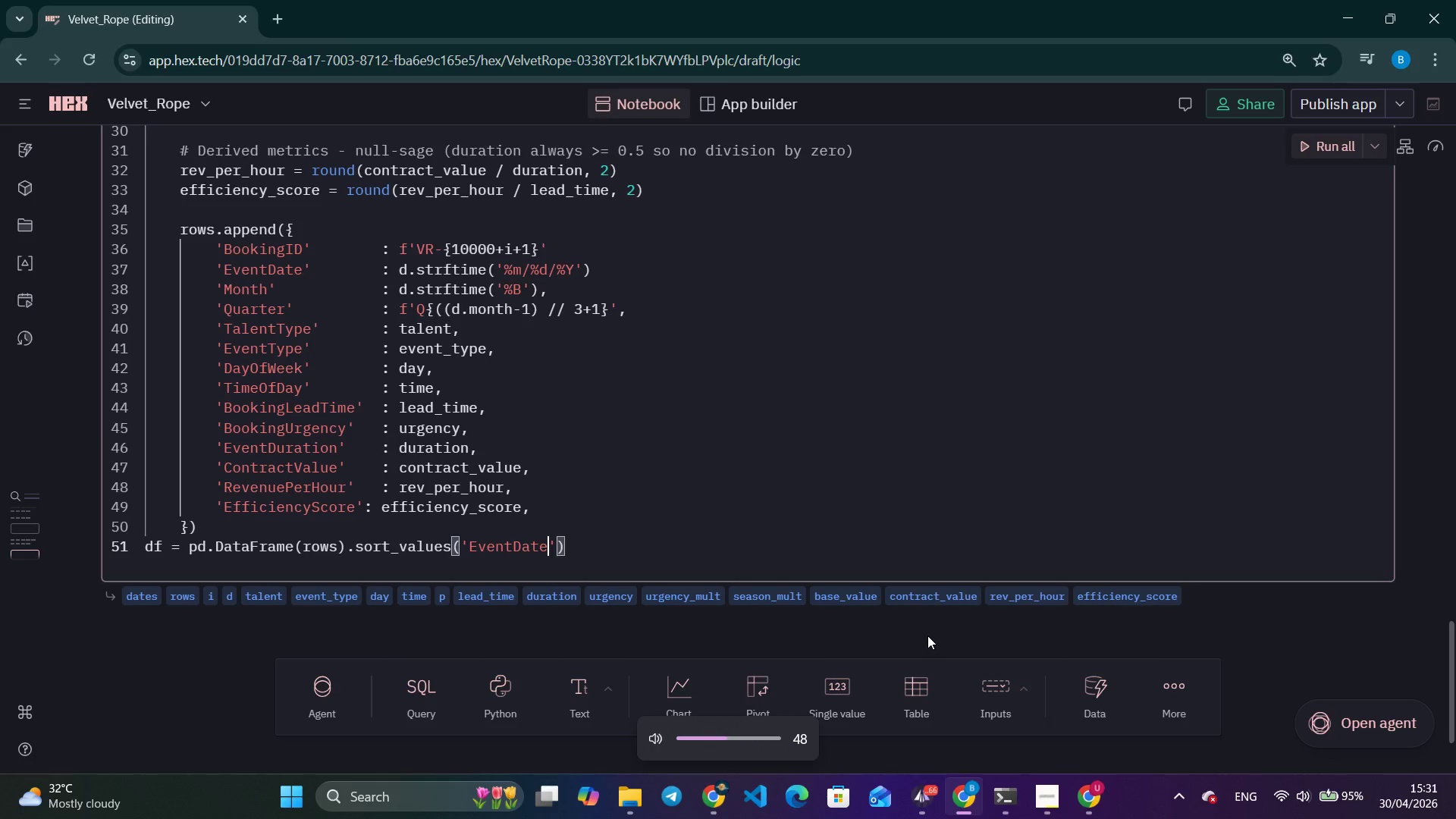 
key(ArrowRight)
 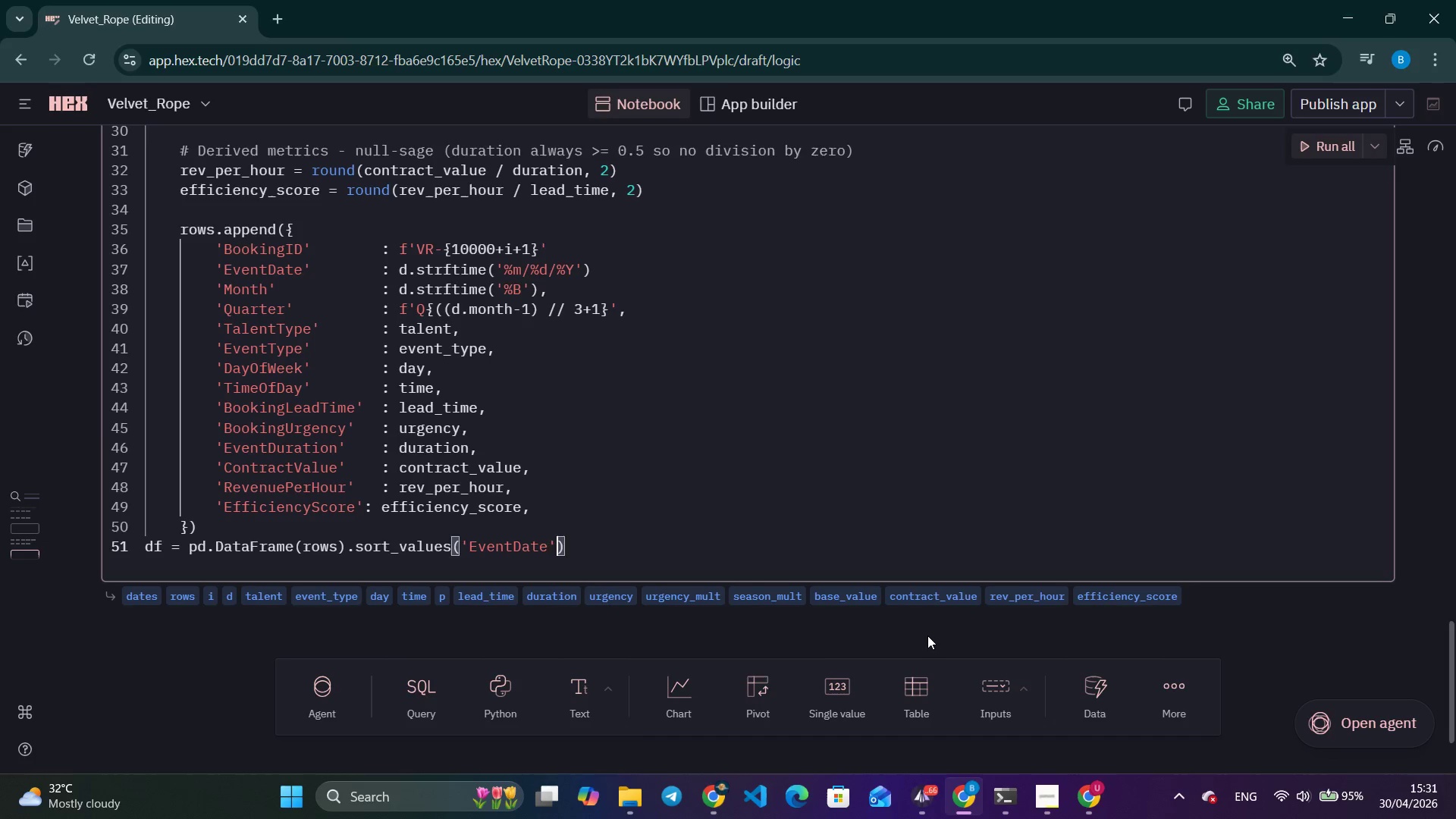 
key(ArrowRight)
 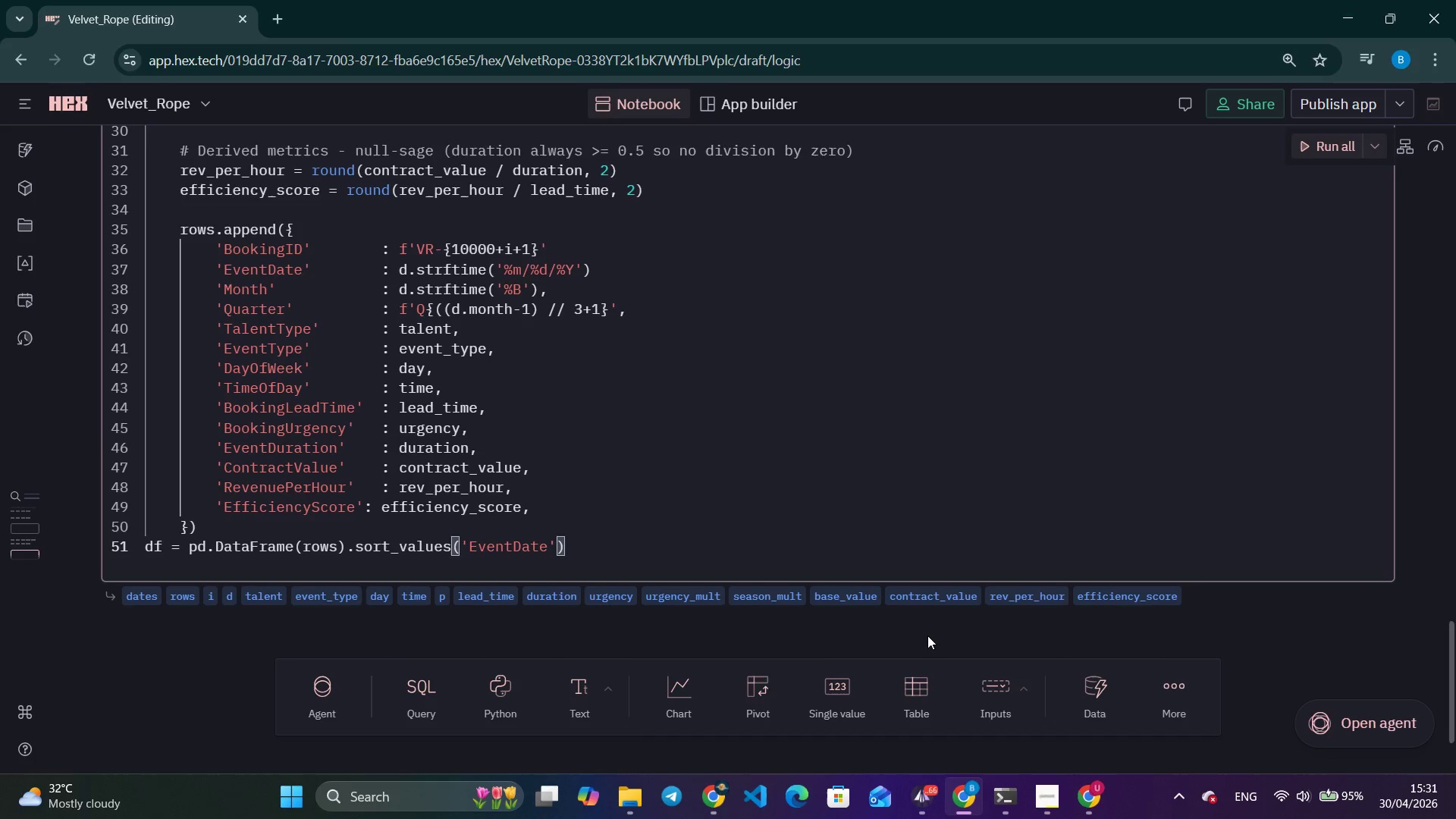 
type(.reset)
 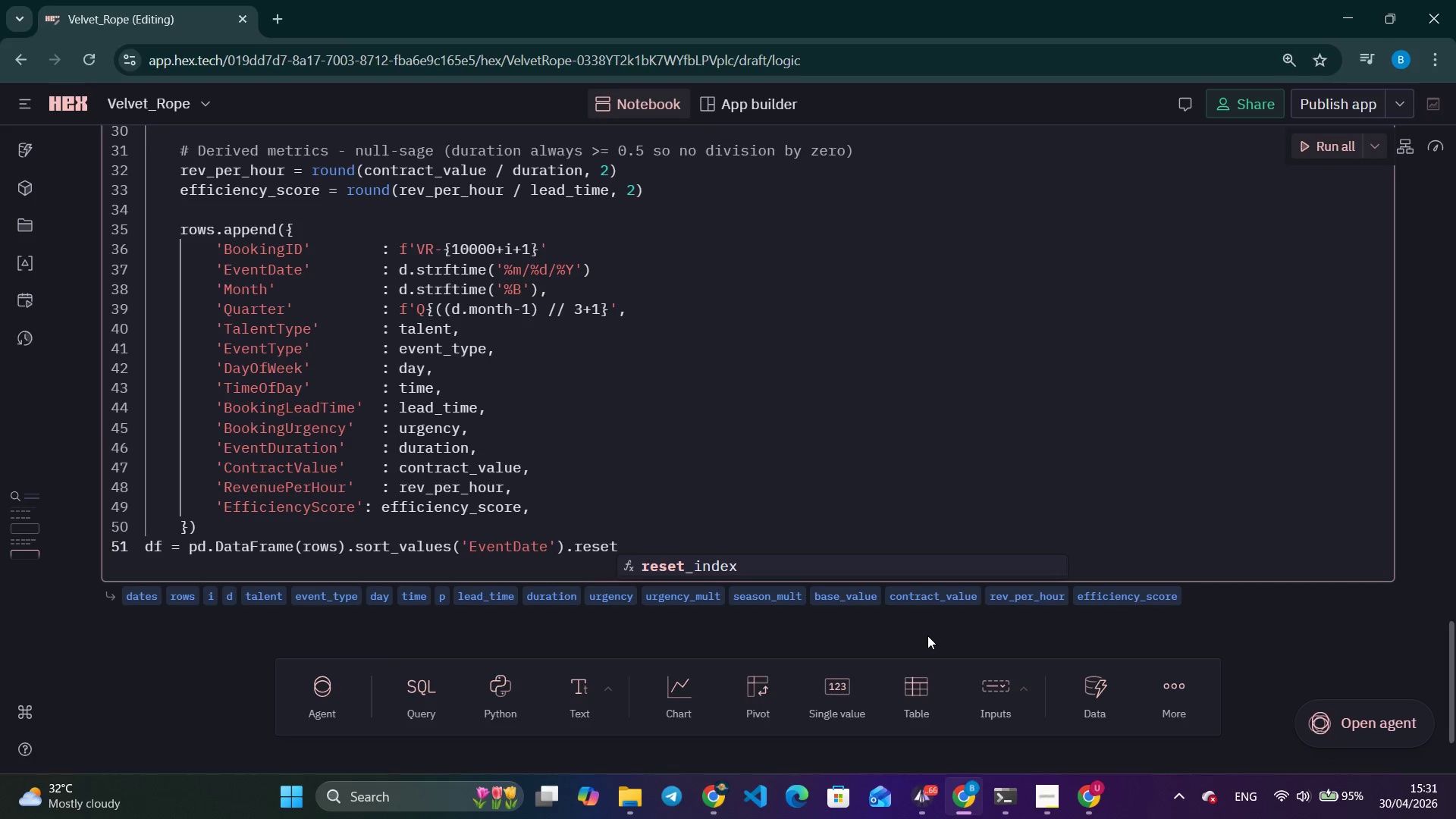 
key(Enter)
 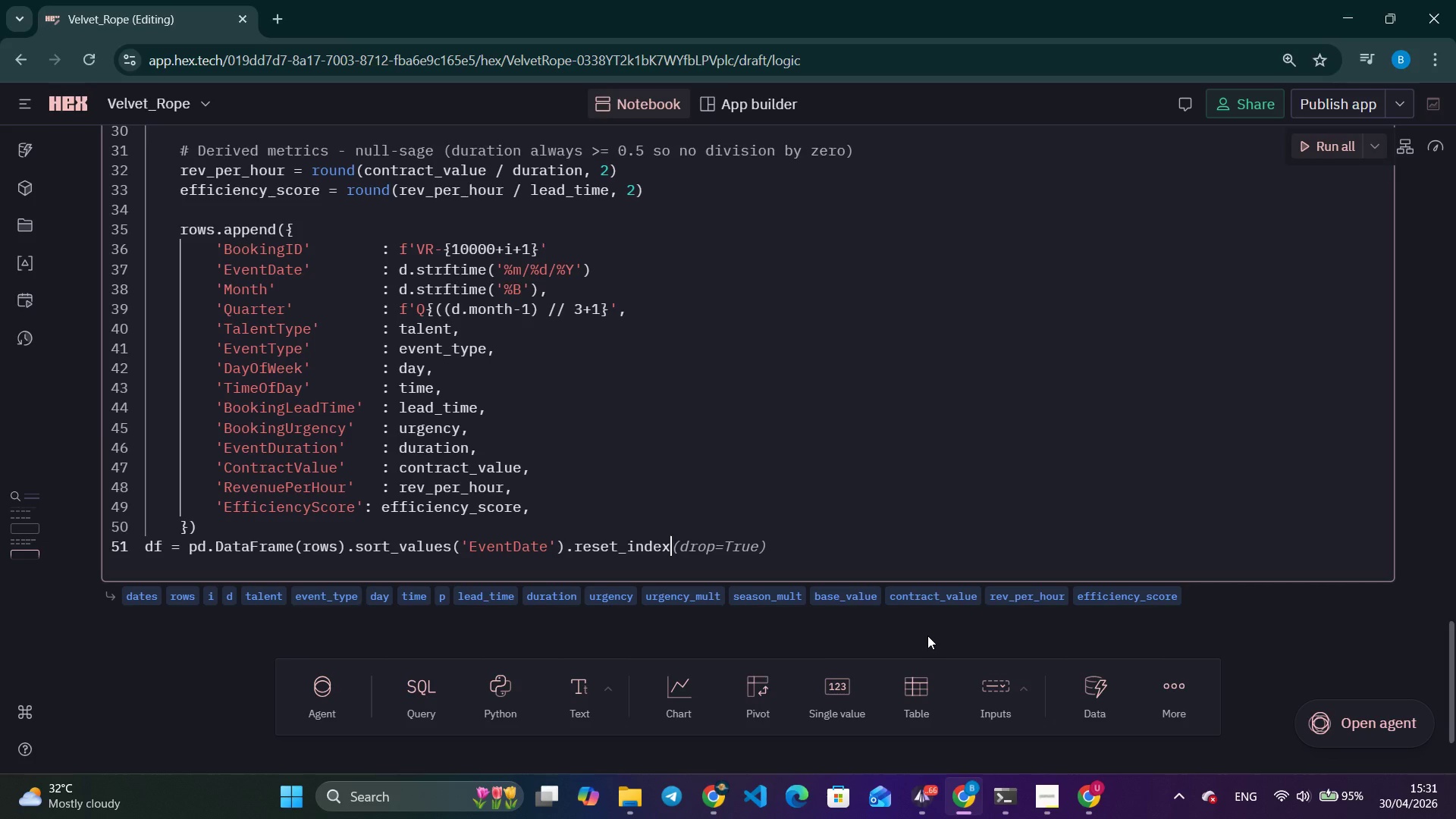 
key(Tab)
 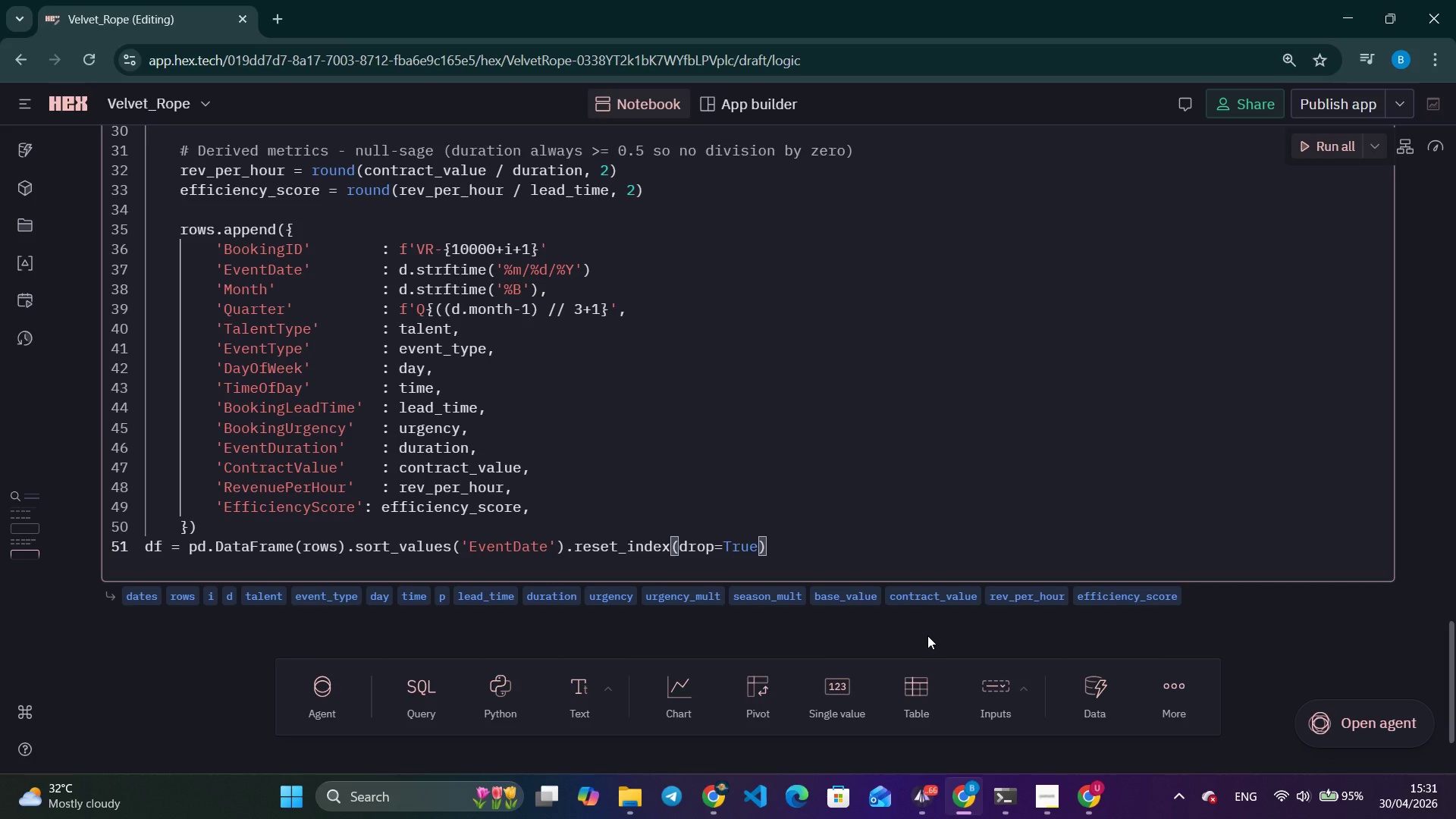 
key(Enter)
 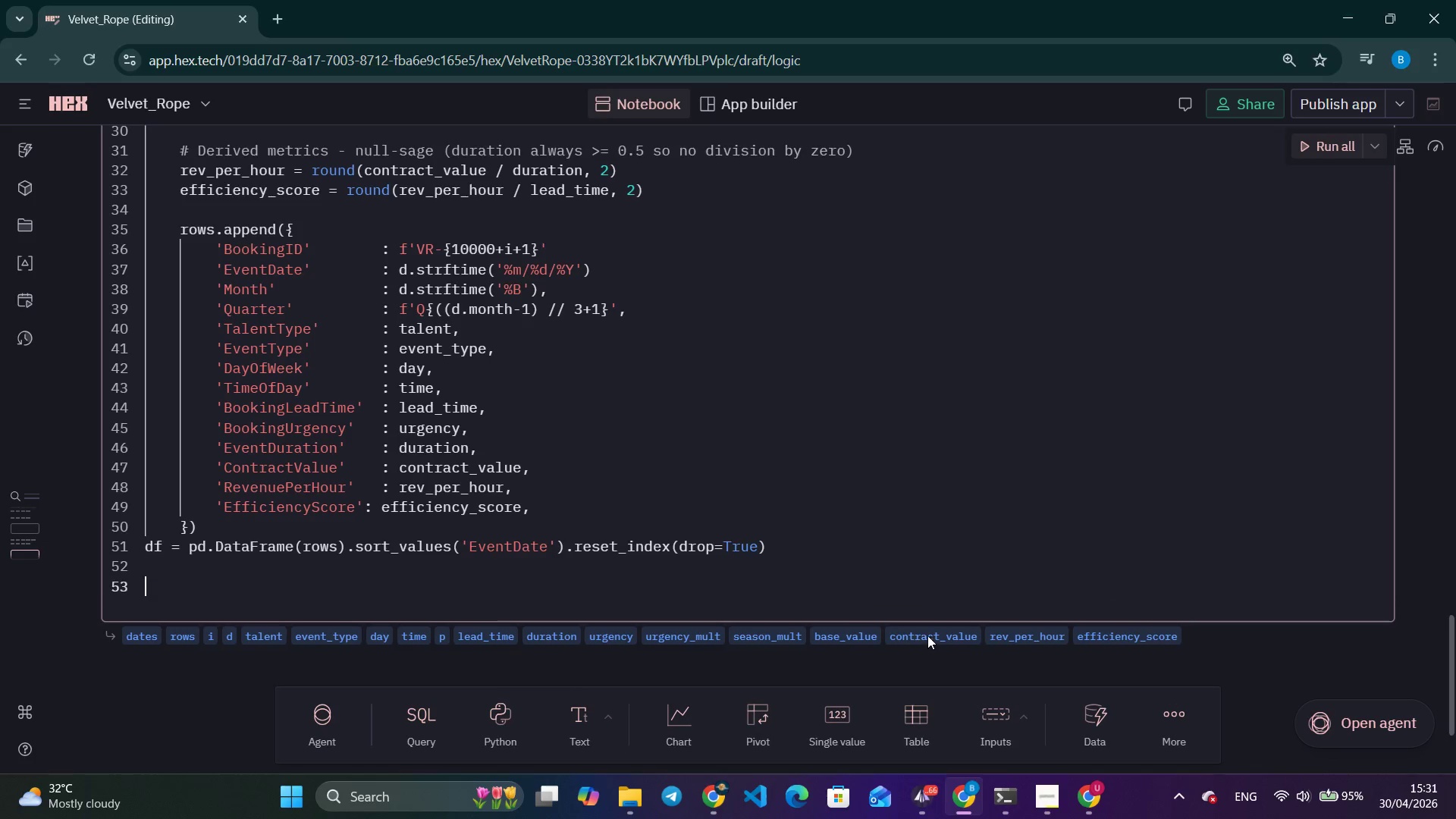 
key(Enter)
 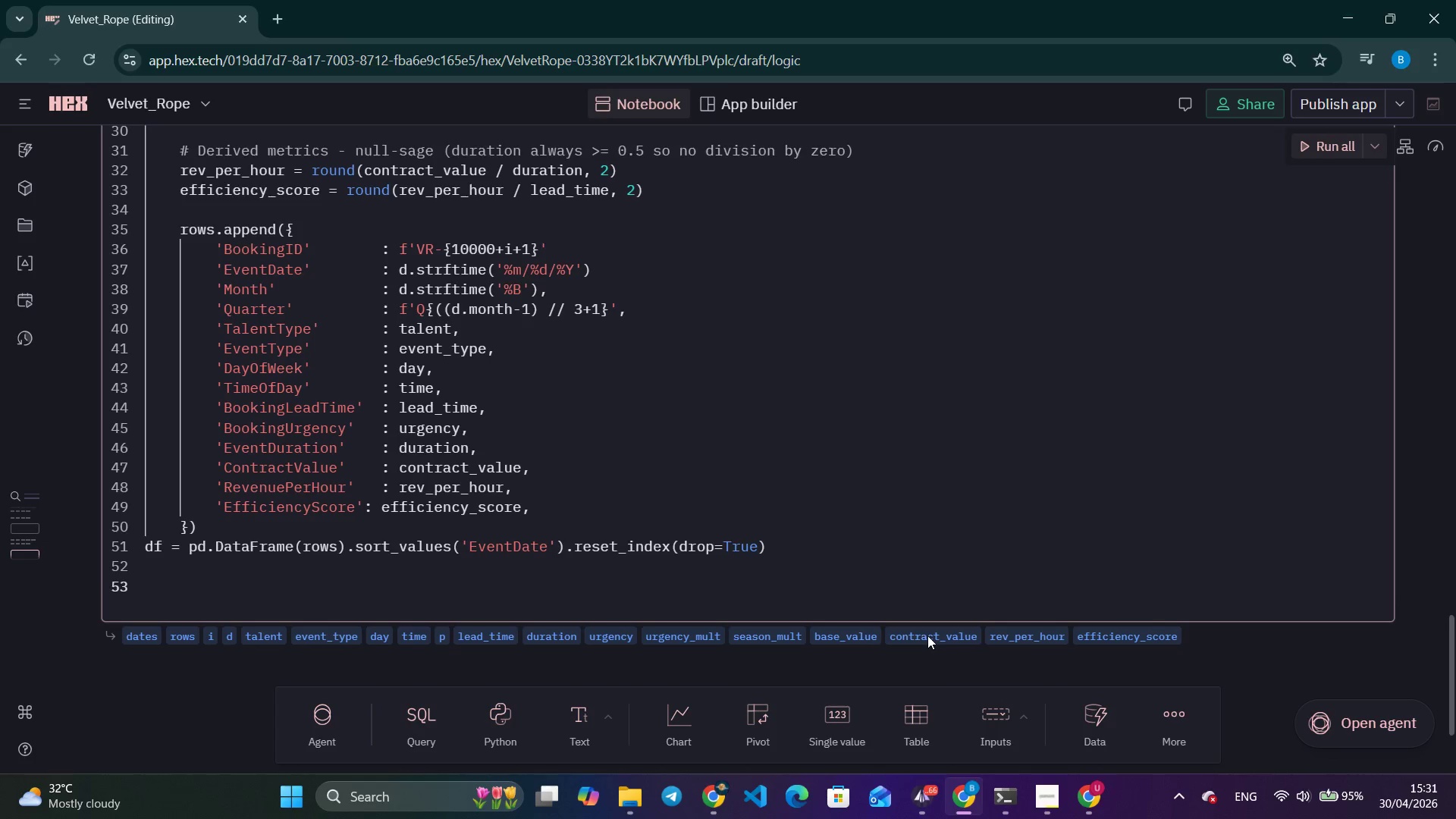 
type(print(f;;)
key(Backspace)
key(Backspace)
type('')
 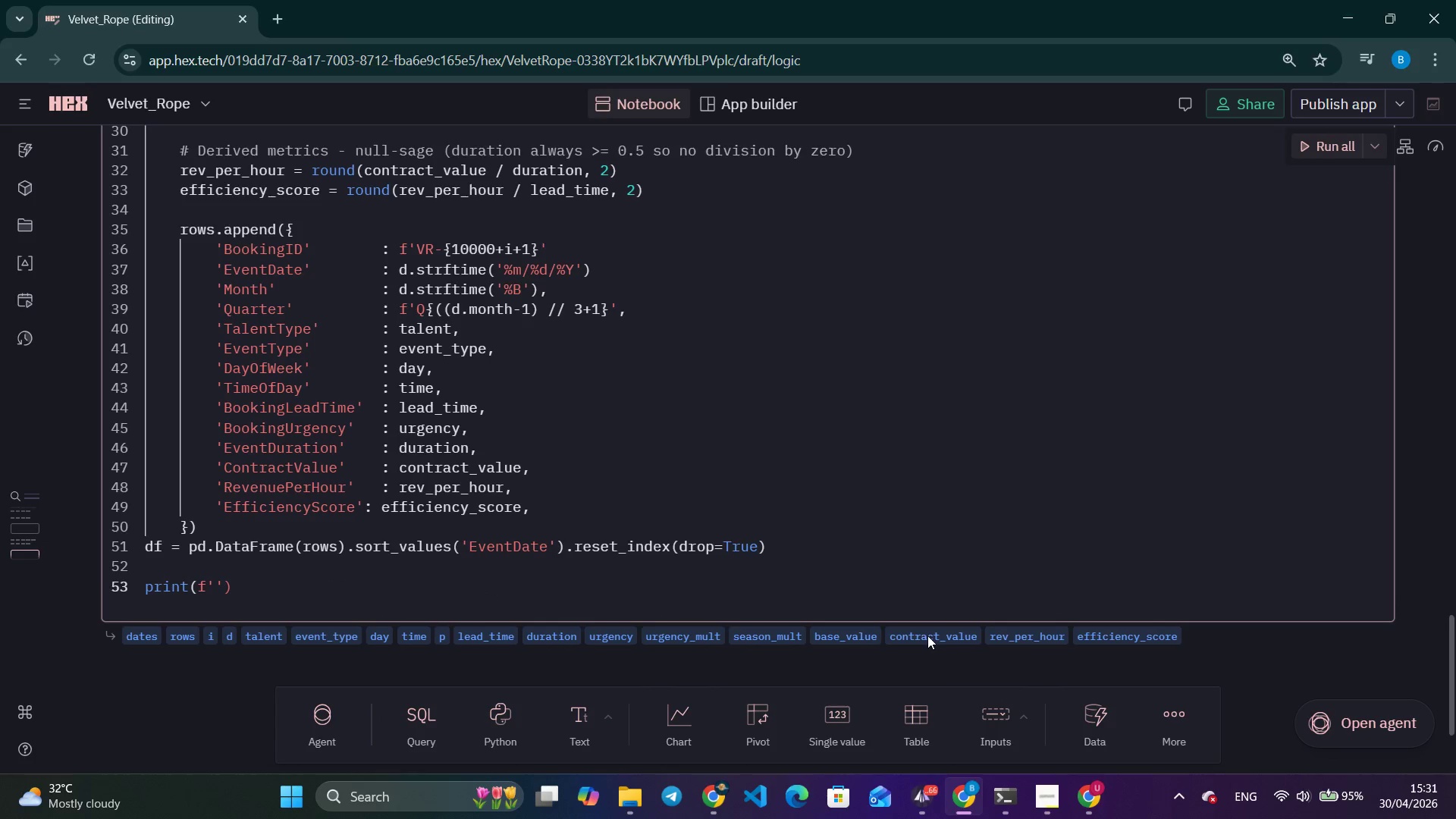 
key(ArrowLeft)
 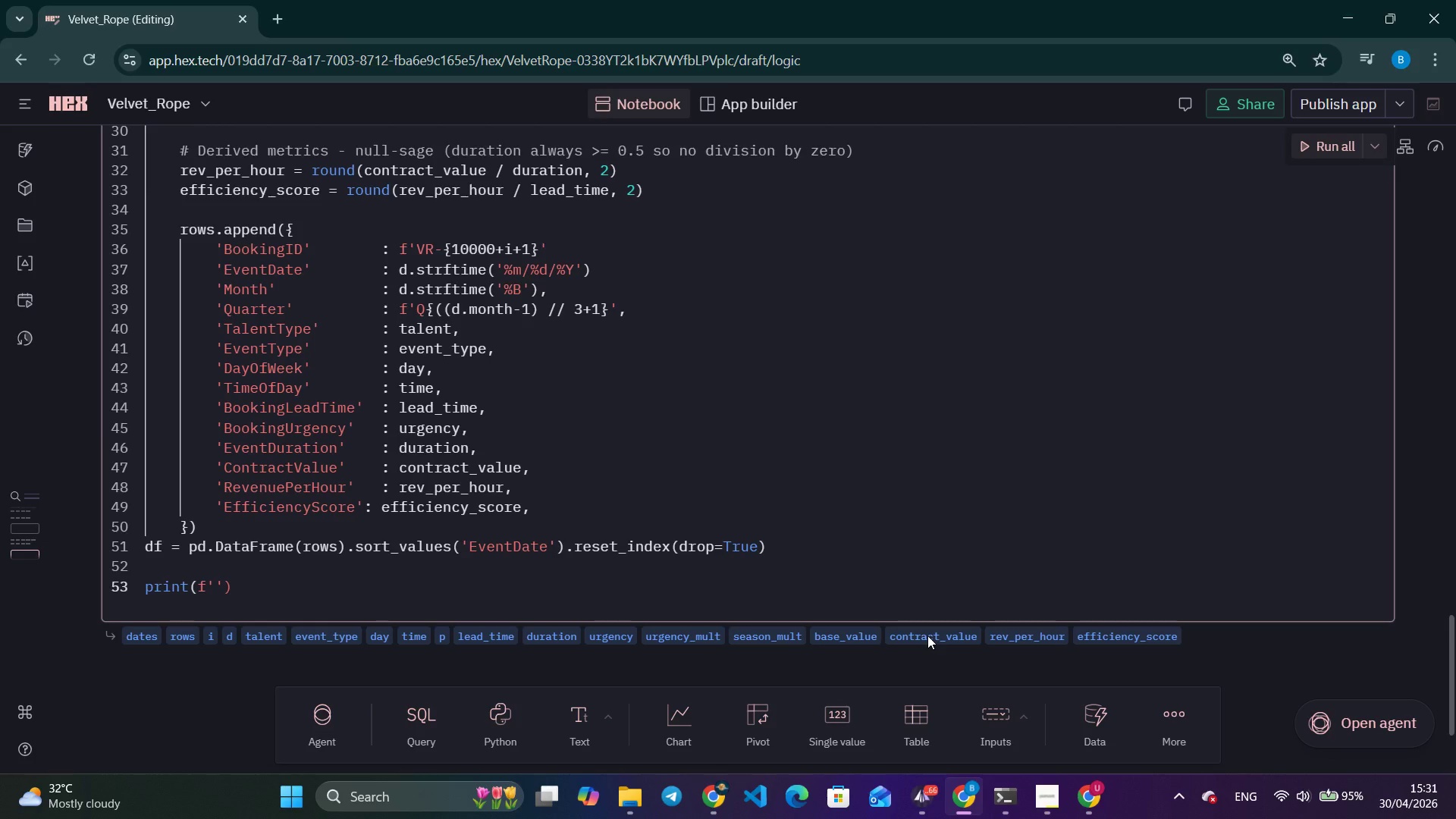 
type(Records generated   : )
key(Tab)
 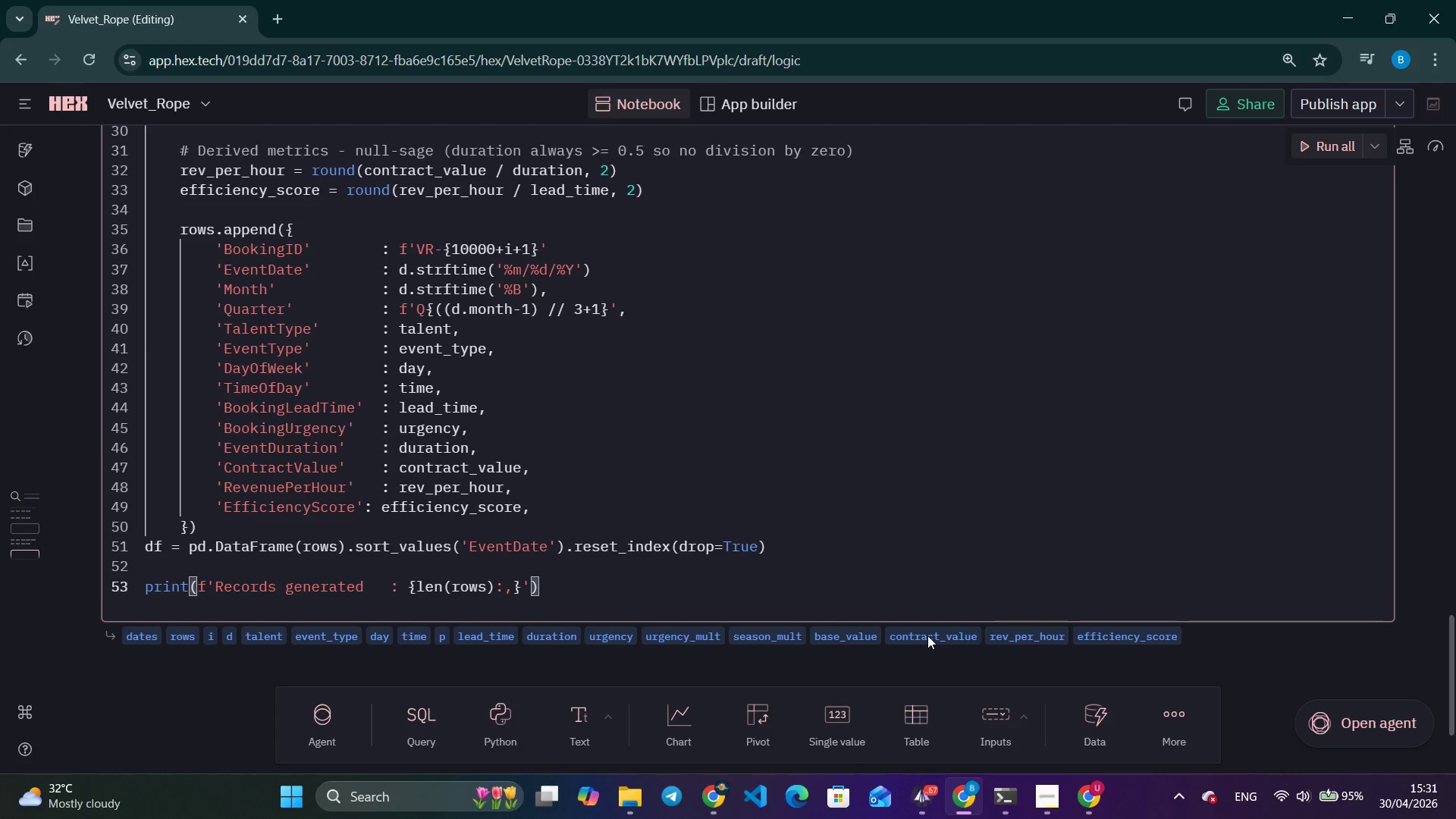 
key(Enter)
 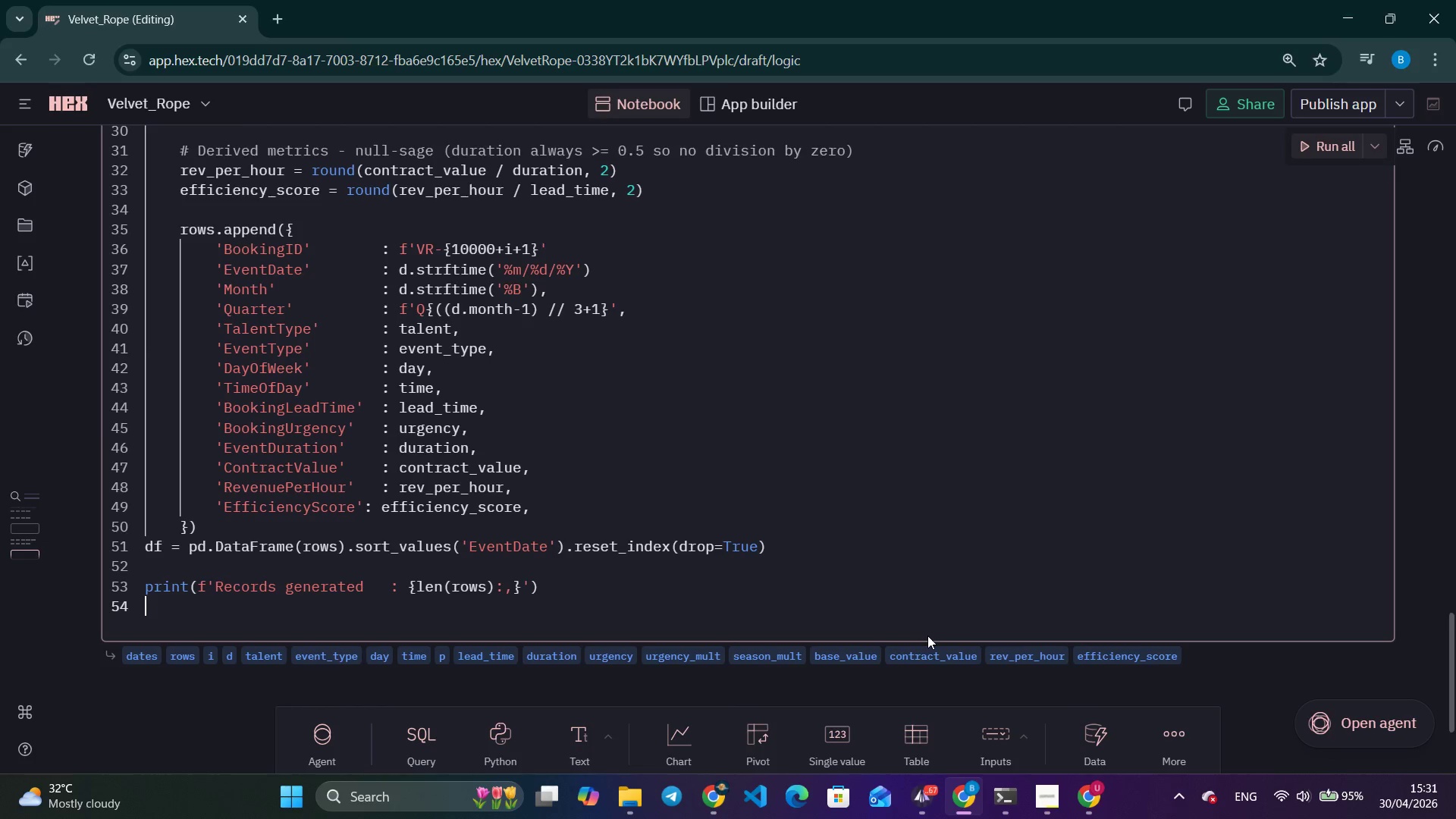 
wait(8.05)
 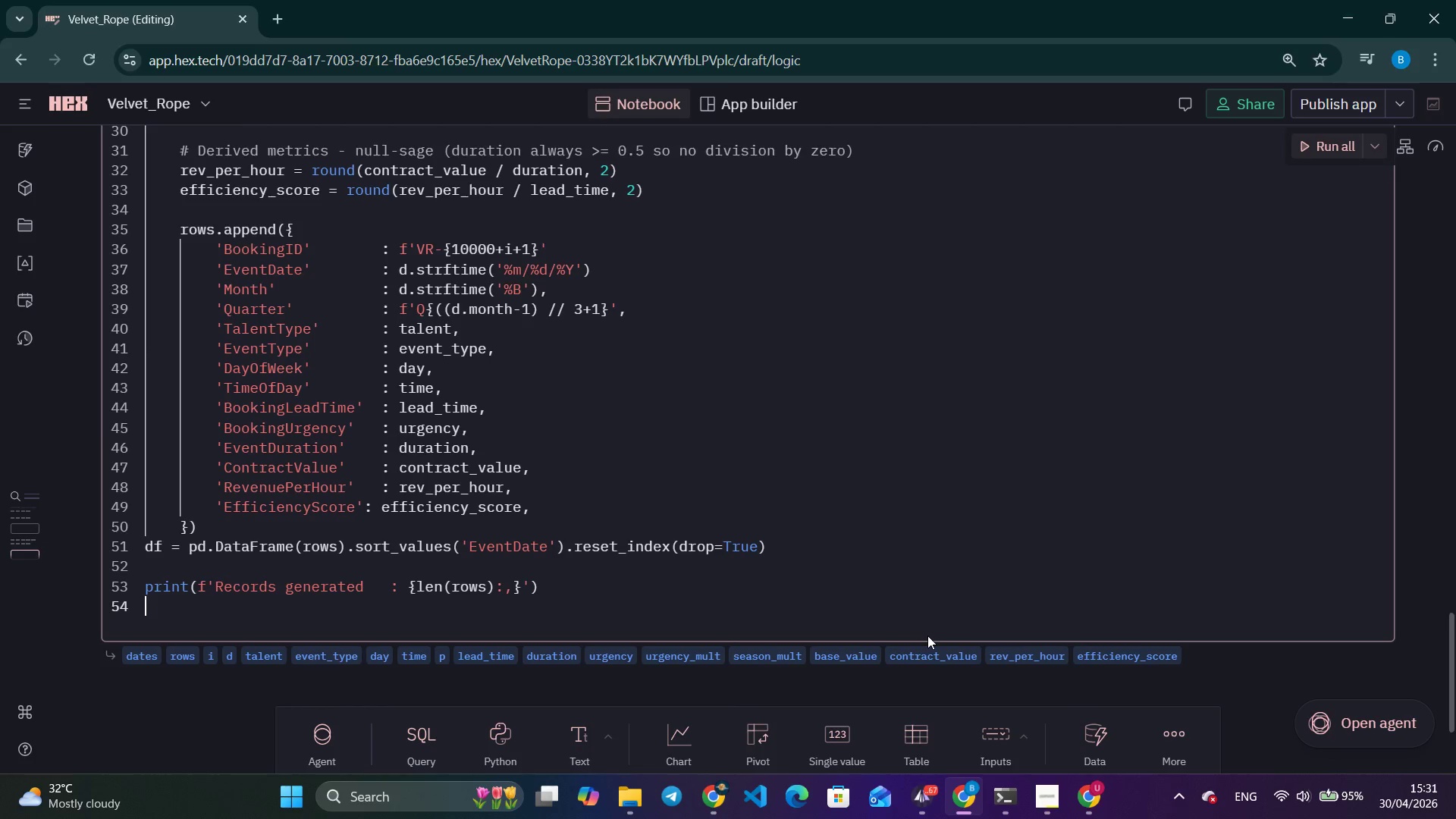 
type(print()
 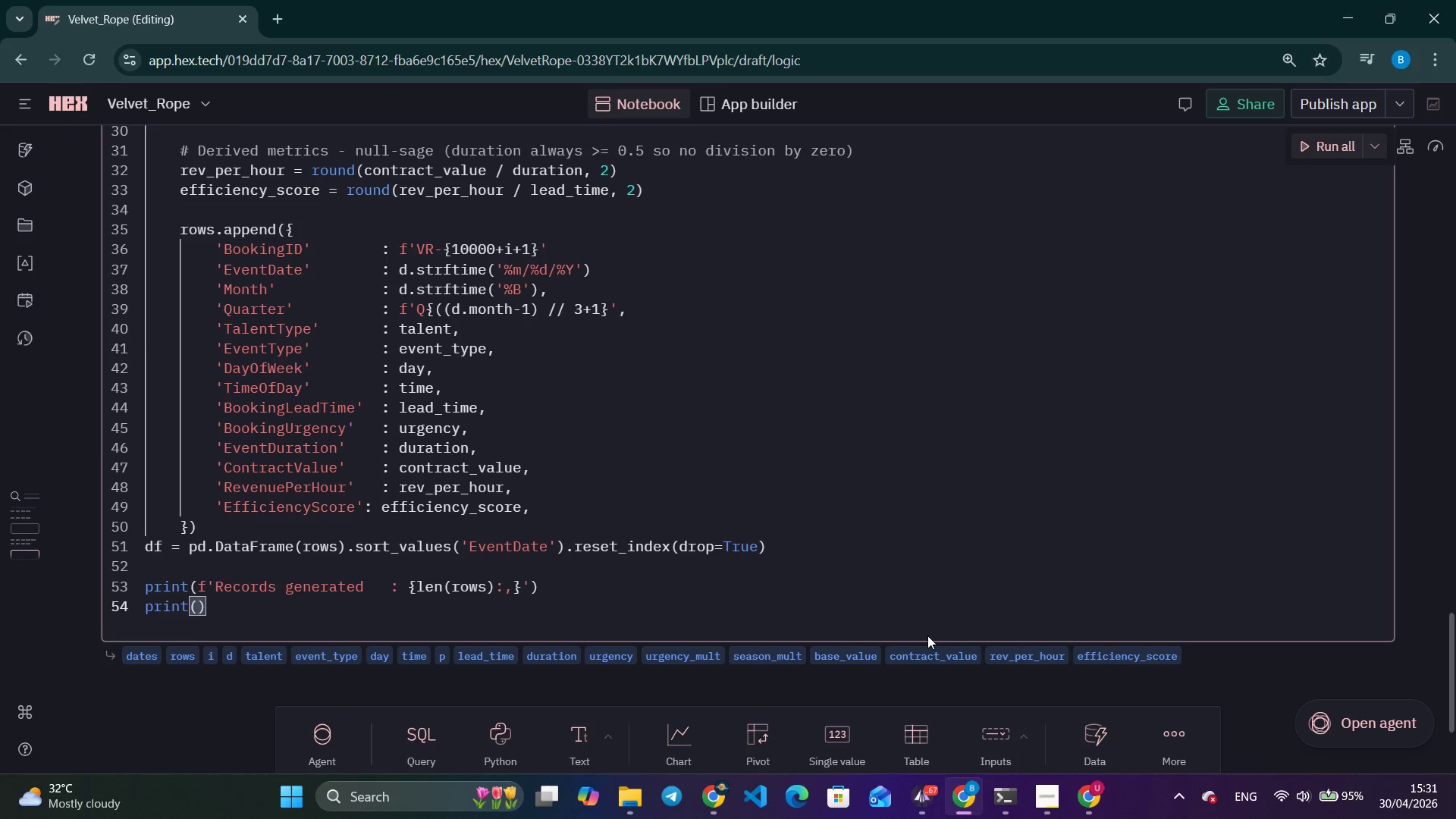 
wait(26.62)
 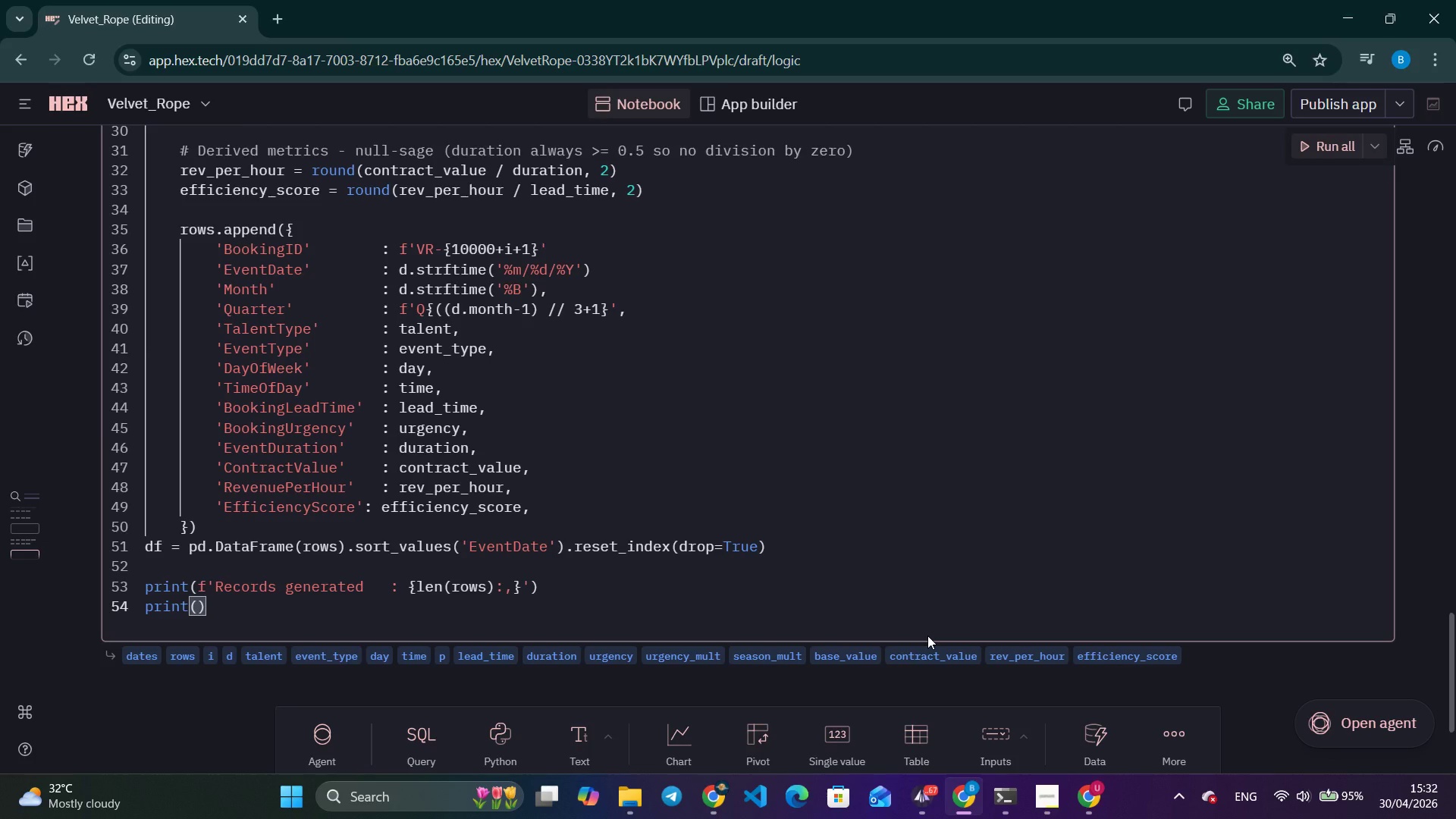 
key(F)
 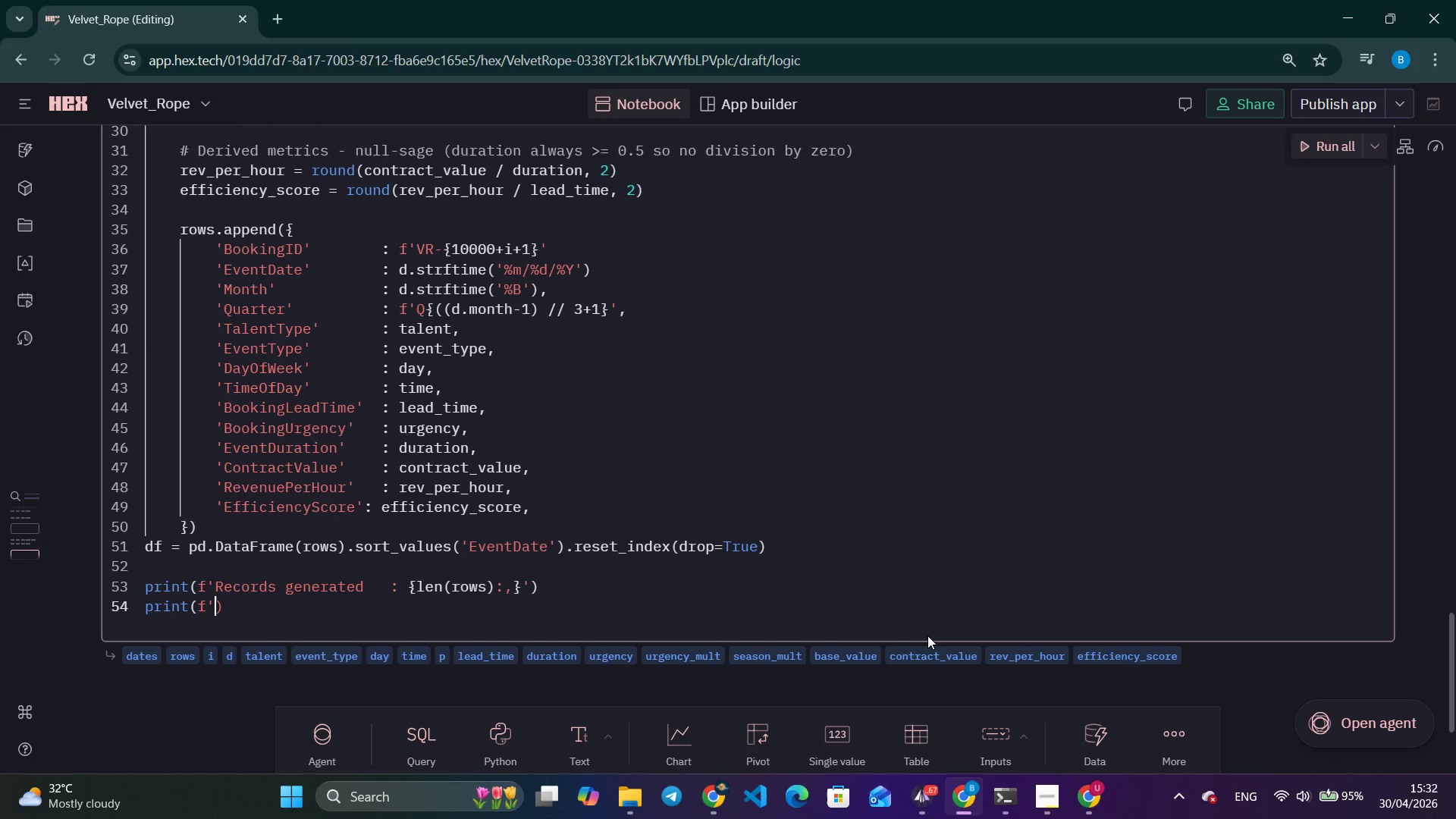 
key(Quote)
 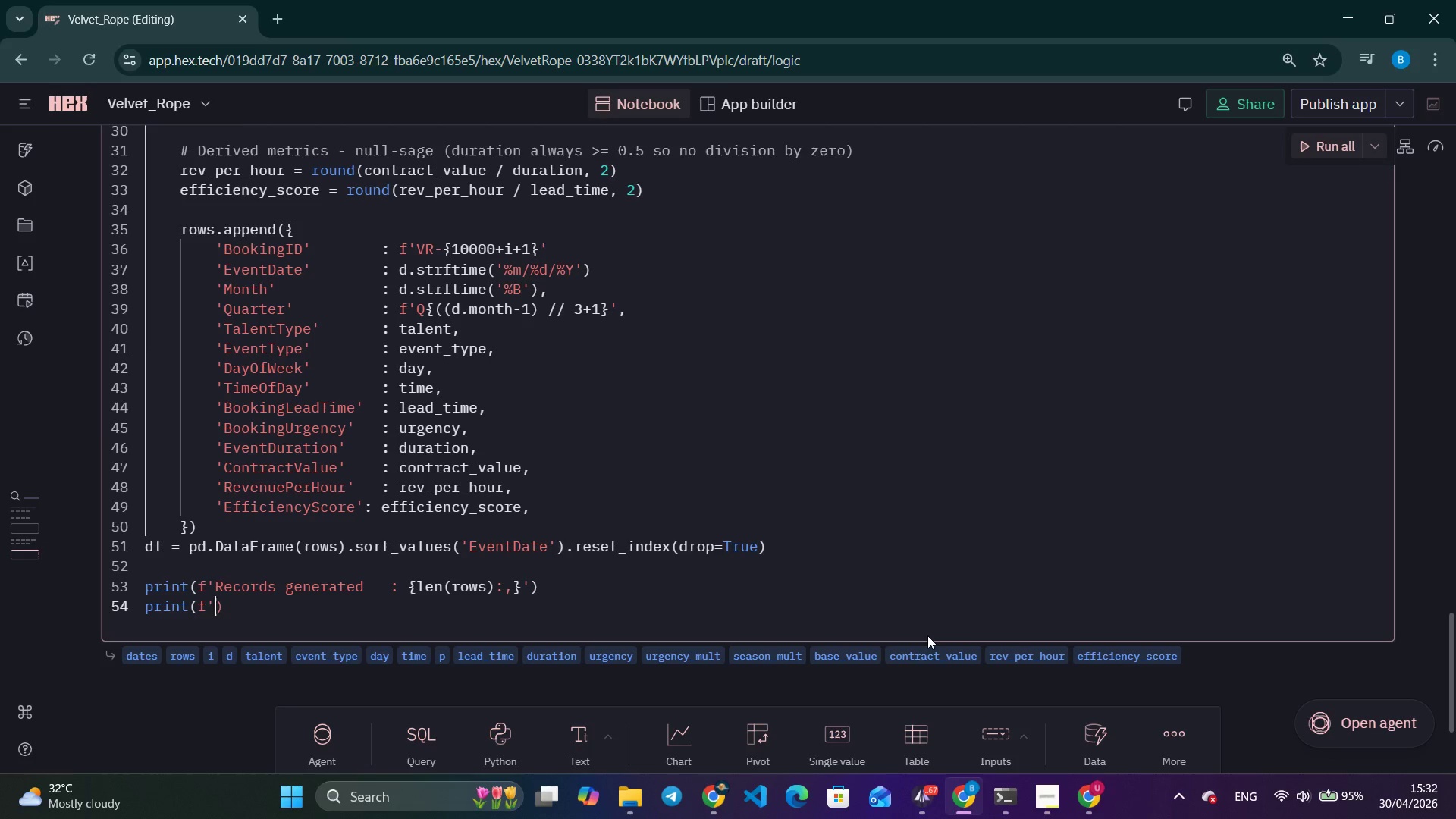 
key(Quote)
 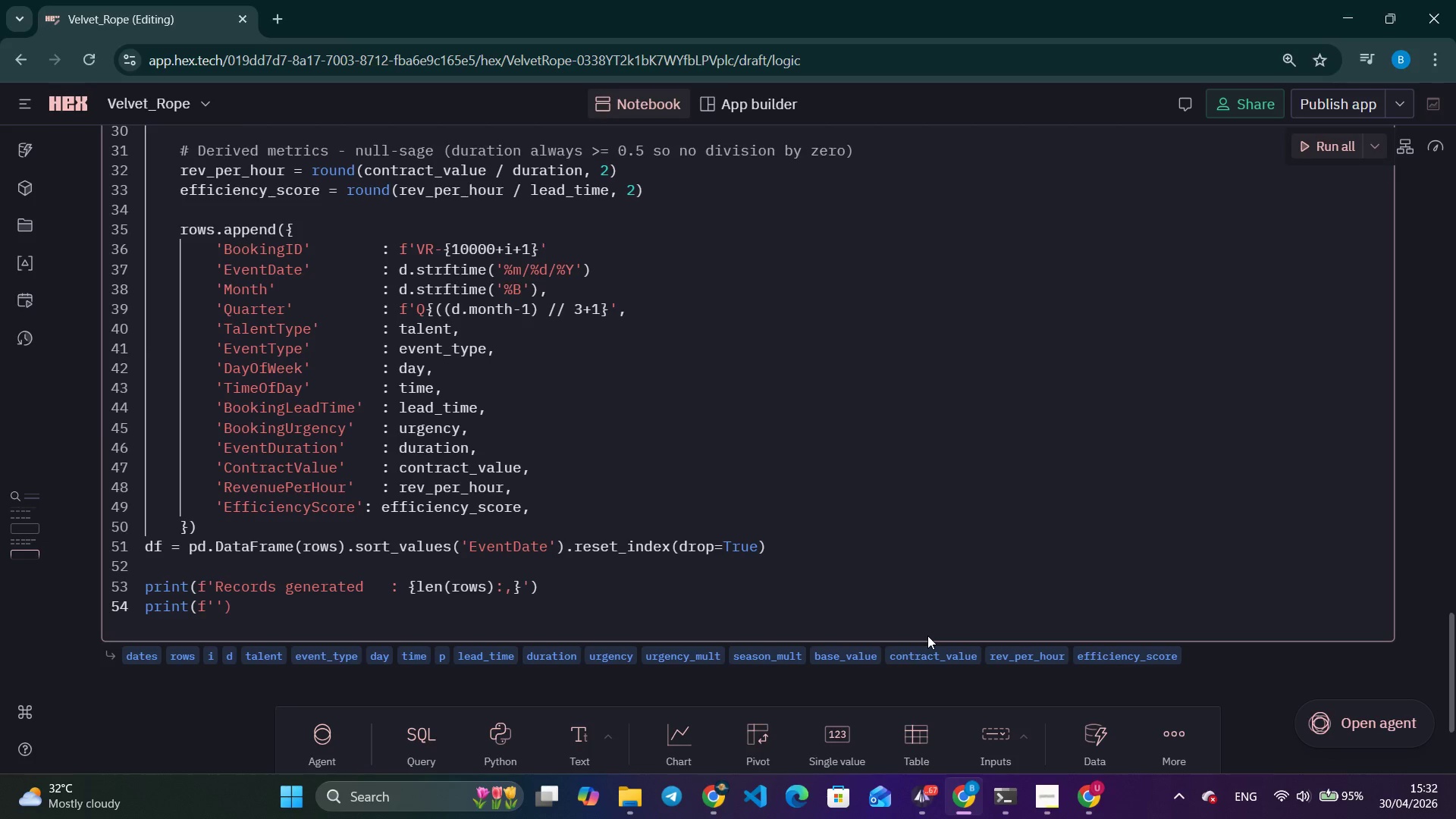 
key(ArrowLeft)
 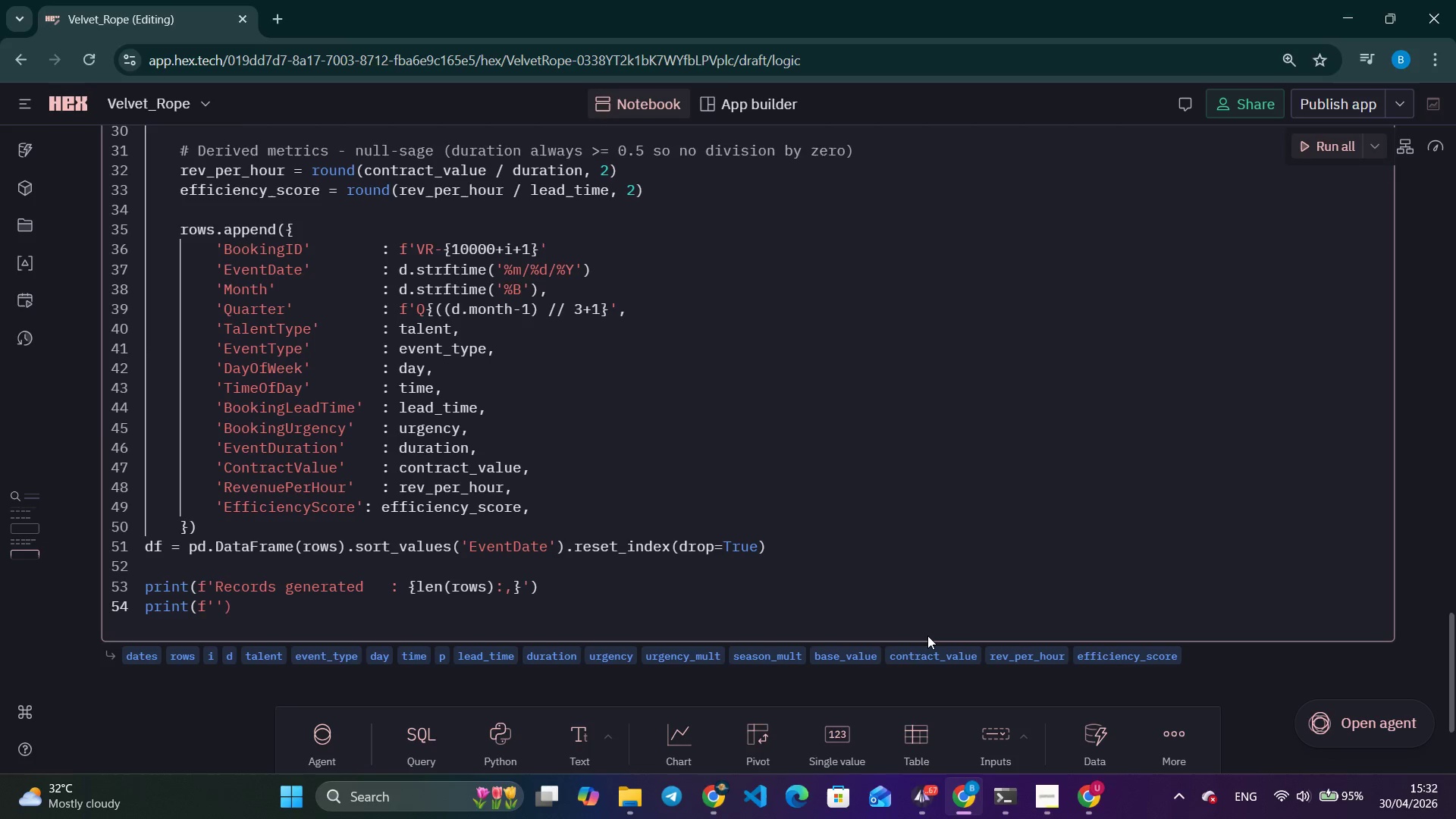 
type(Null values  : )
 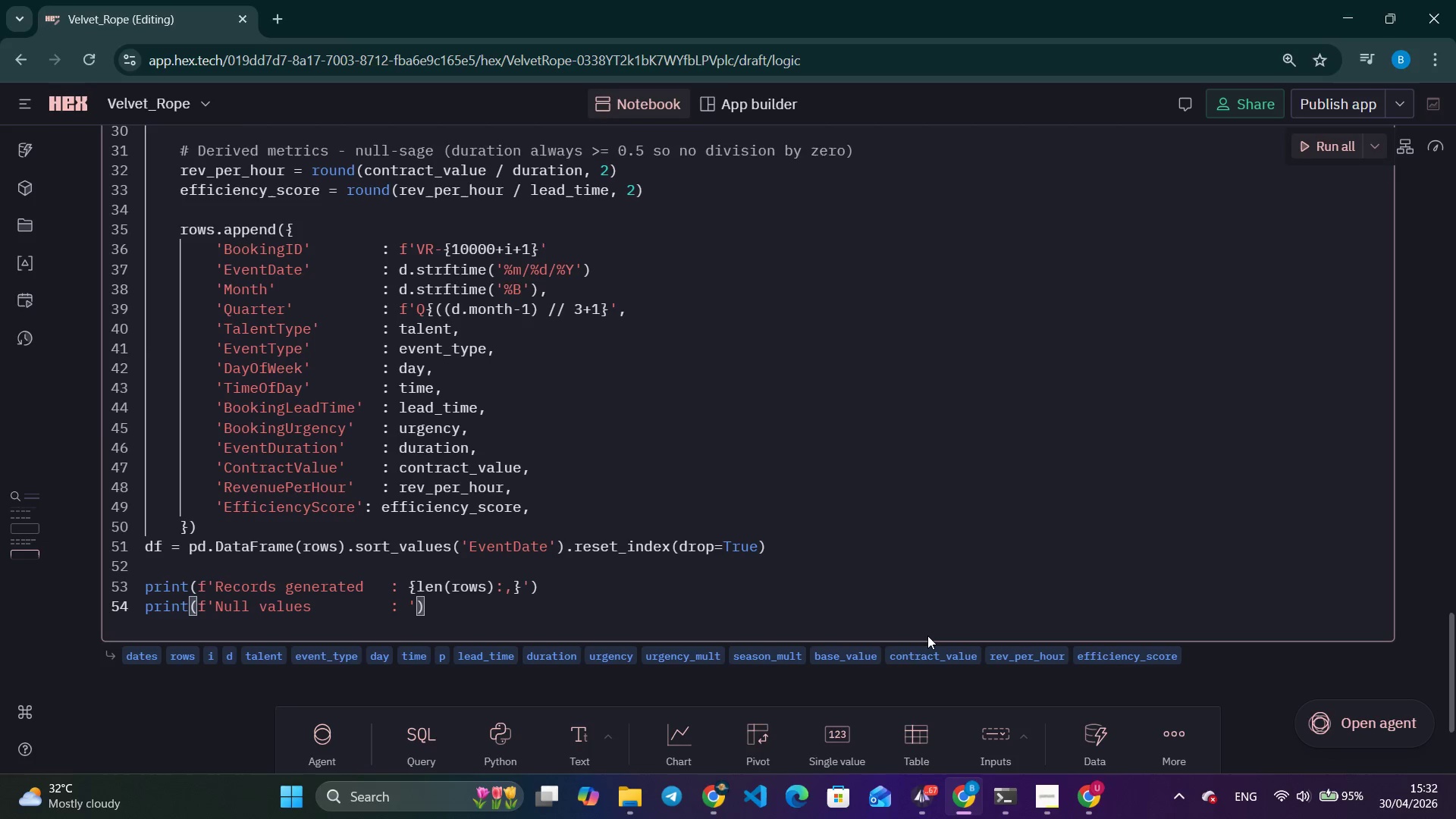 
key(Tab)
 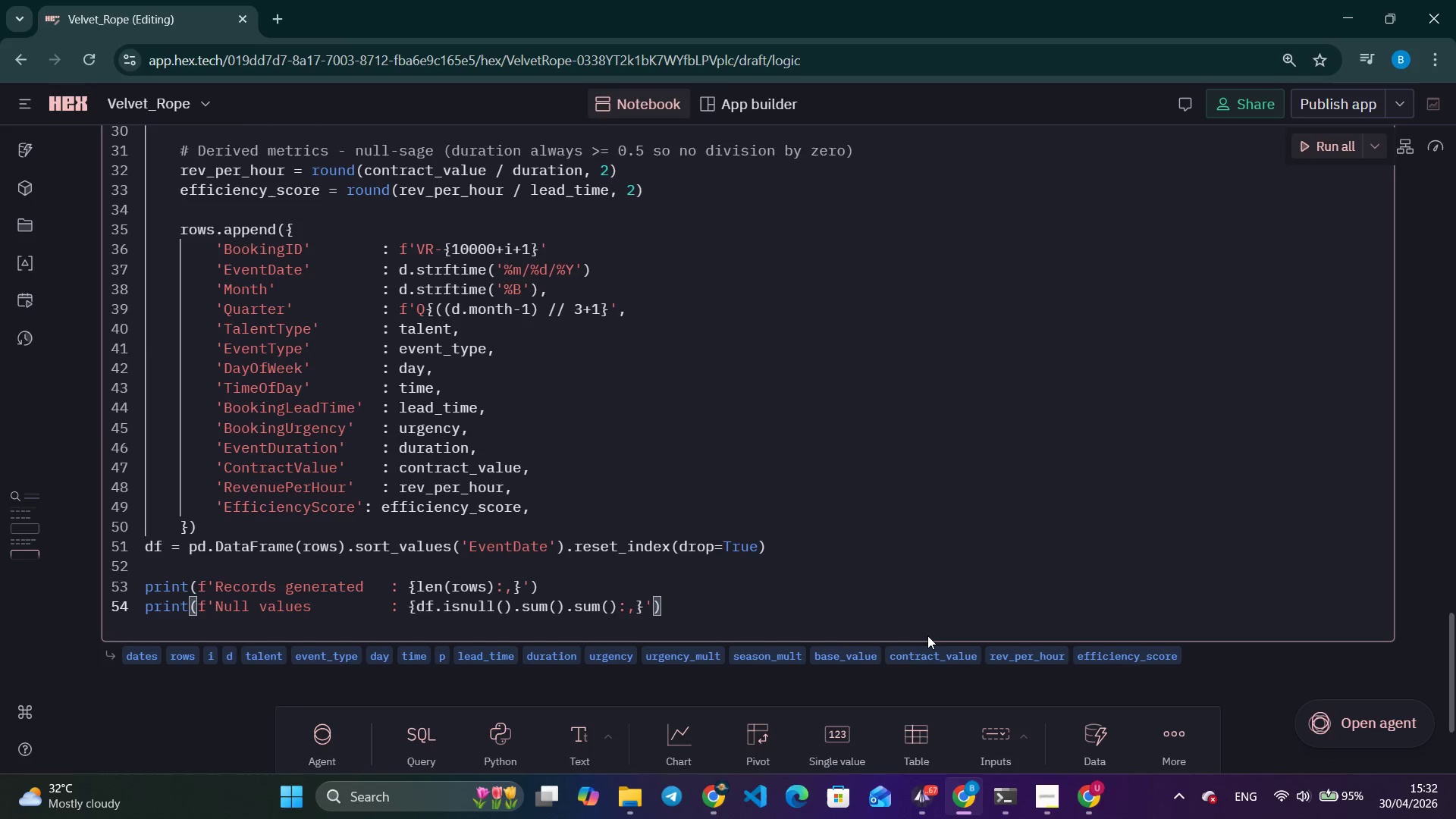 
key(ArrowLeft)
 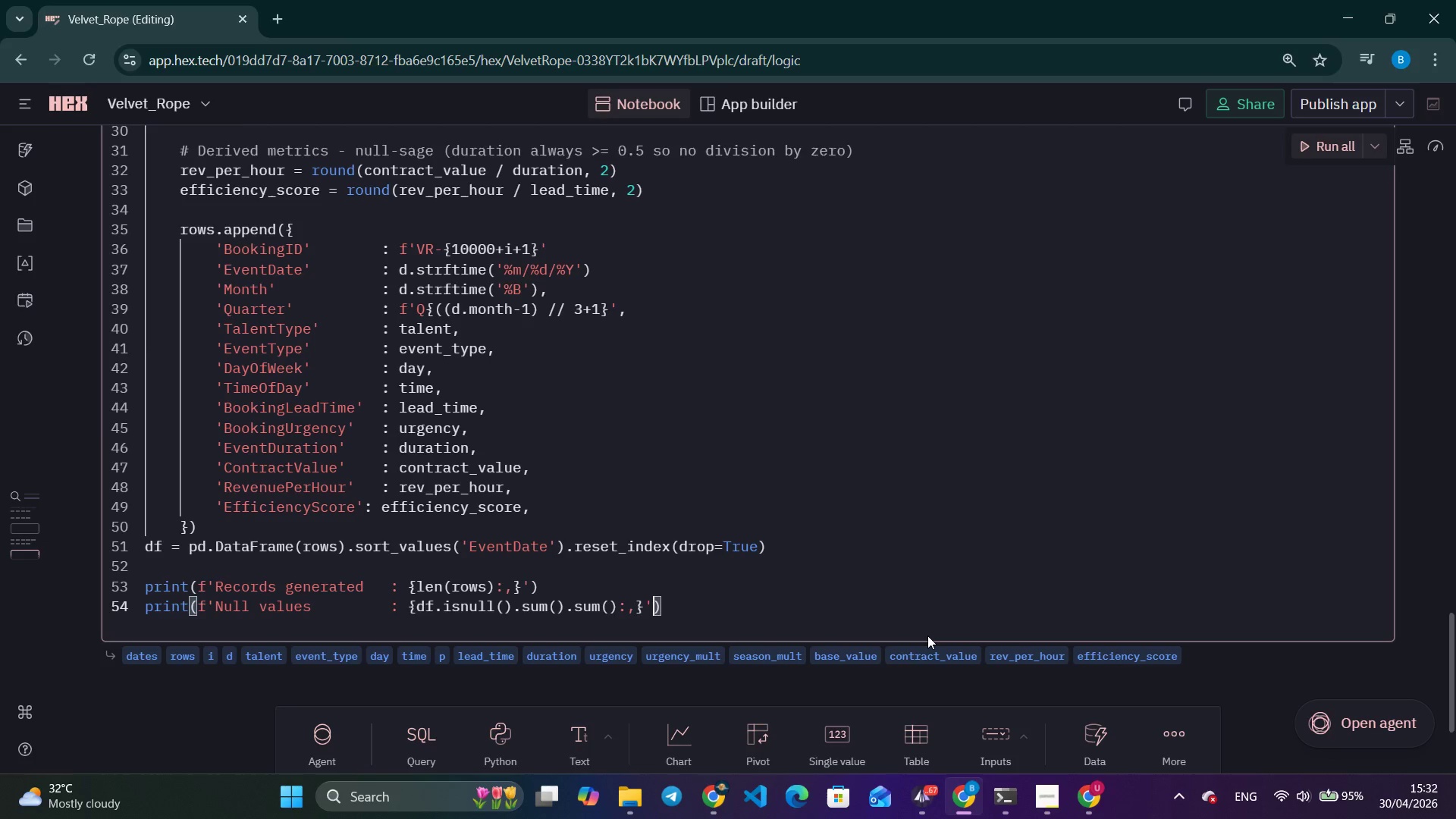 
key(ArrowLeft)
 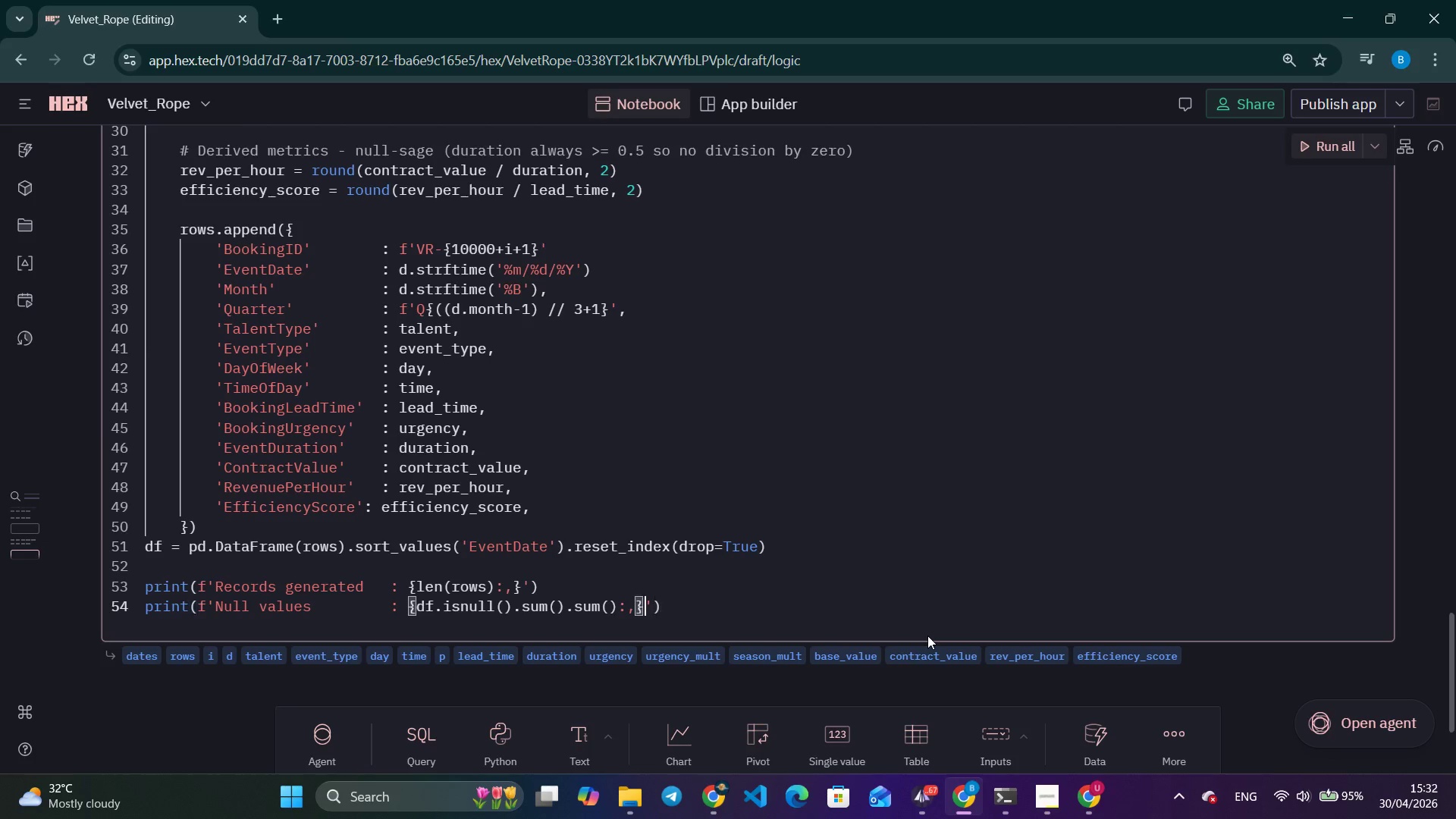 
key(ArrowLeft)
 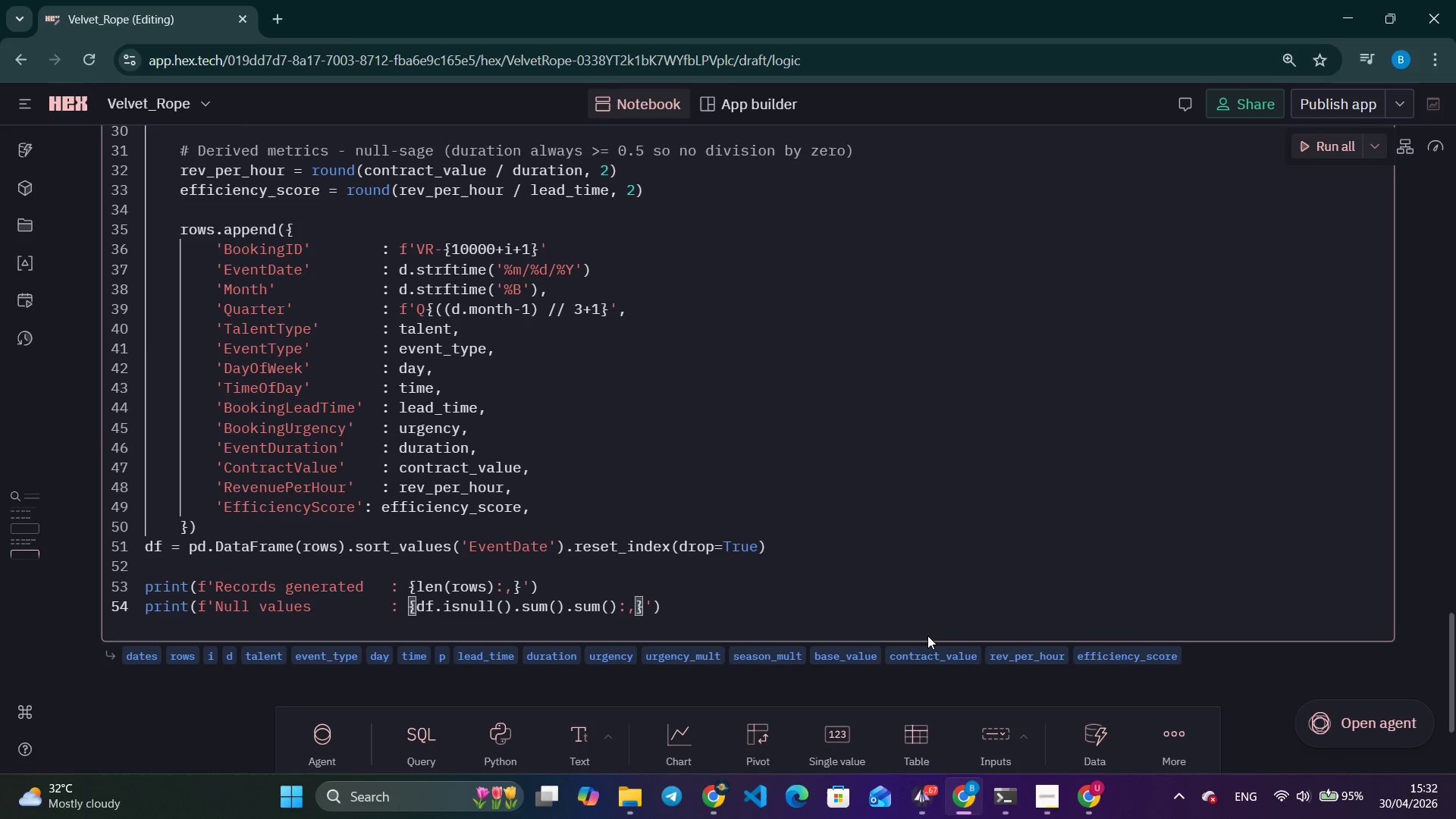 
key(Backspace)
 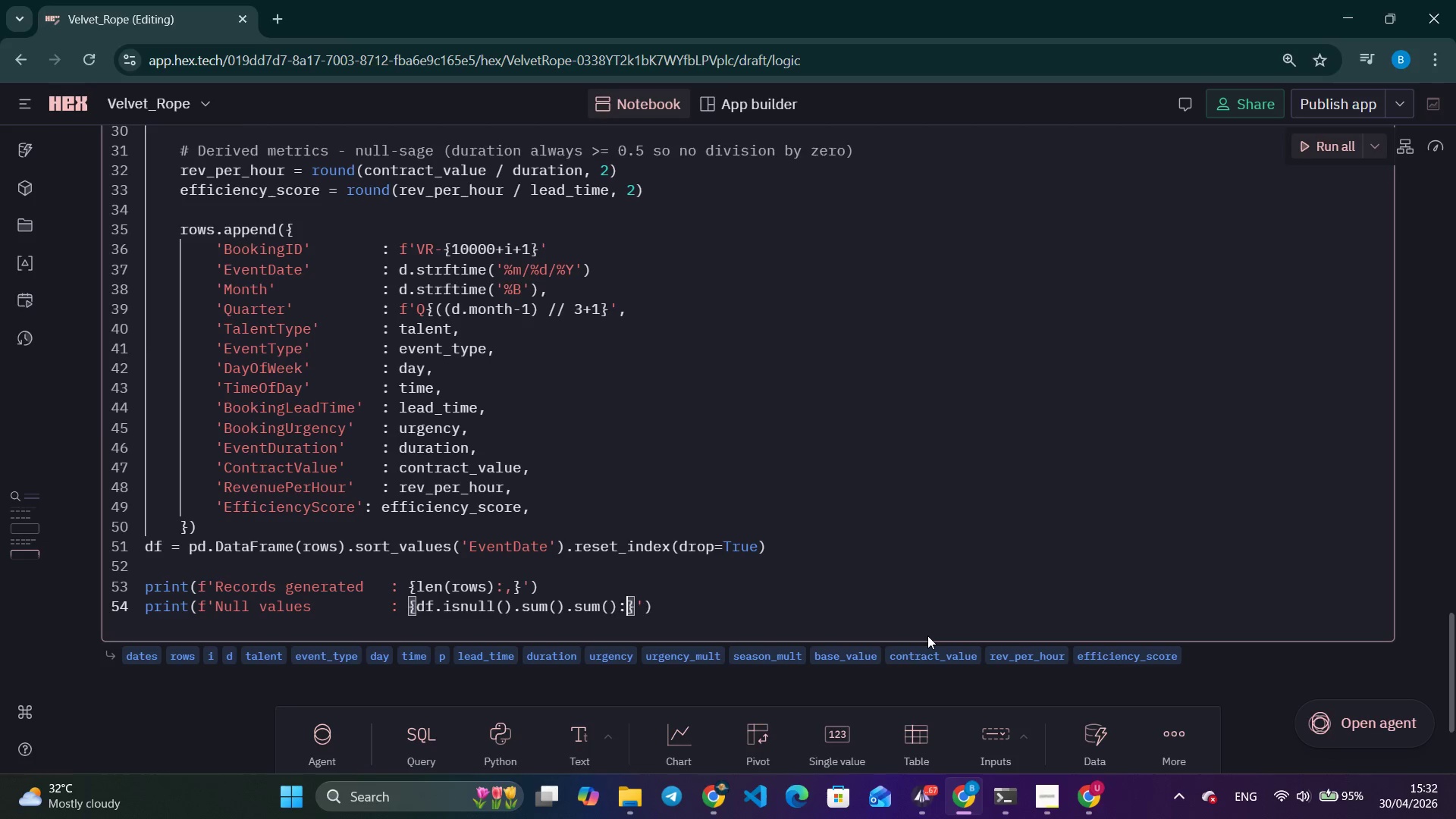 
key(Backspace)
 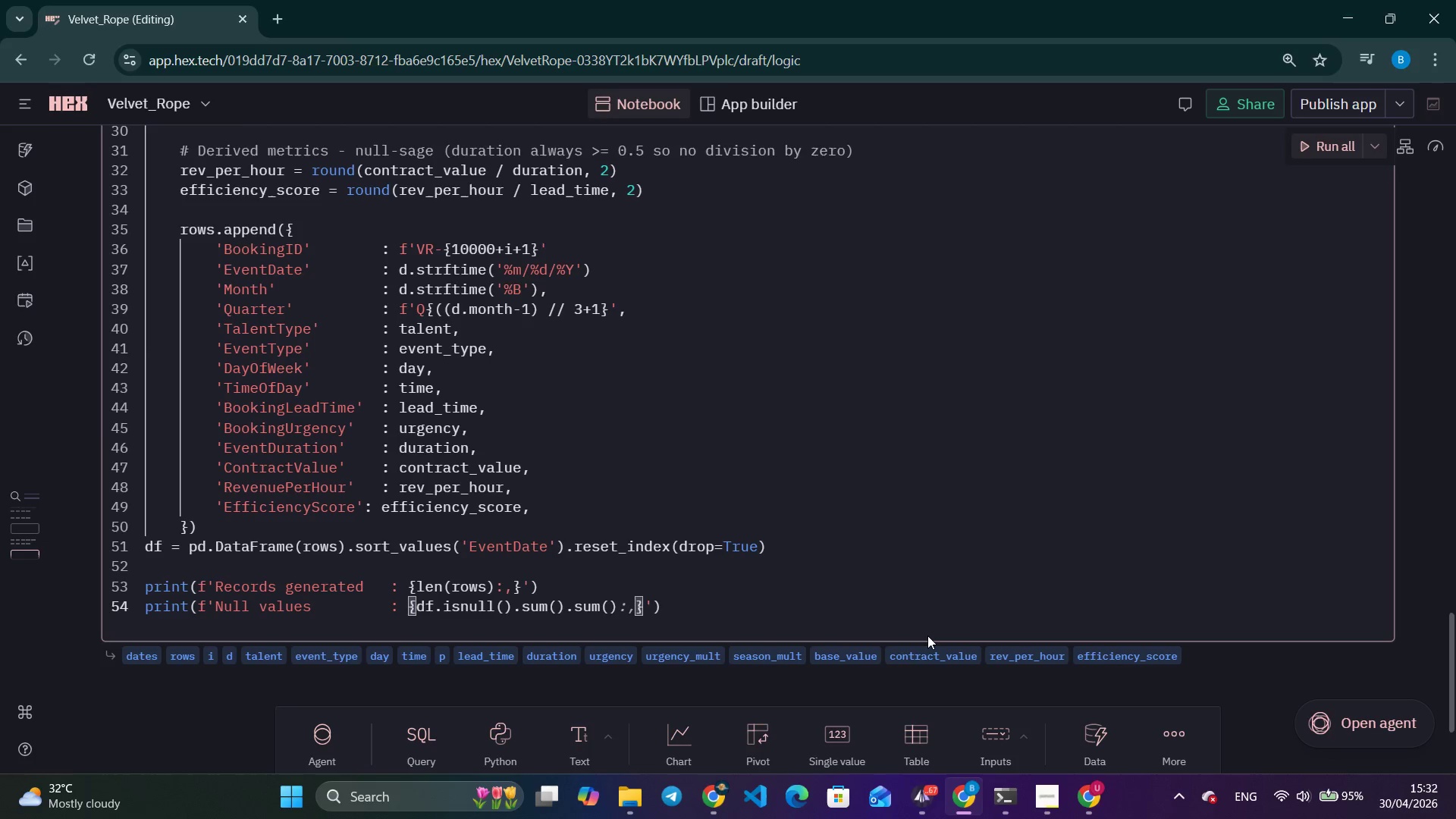 
key(ArrowRight)
 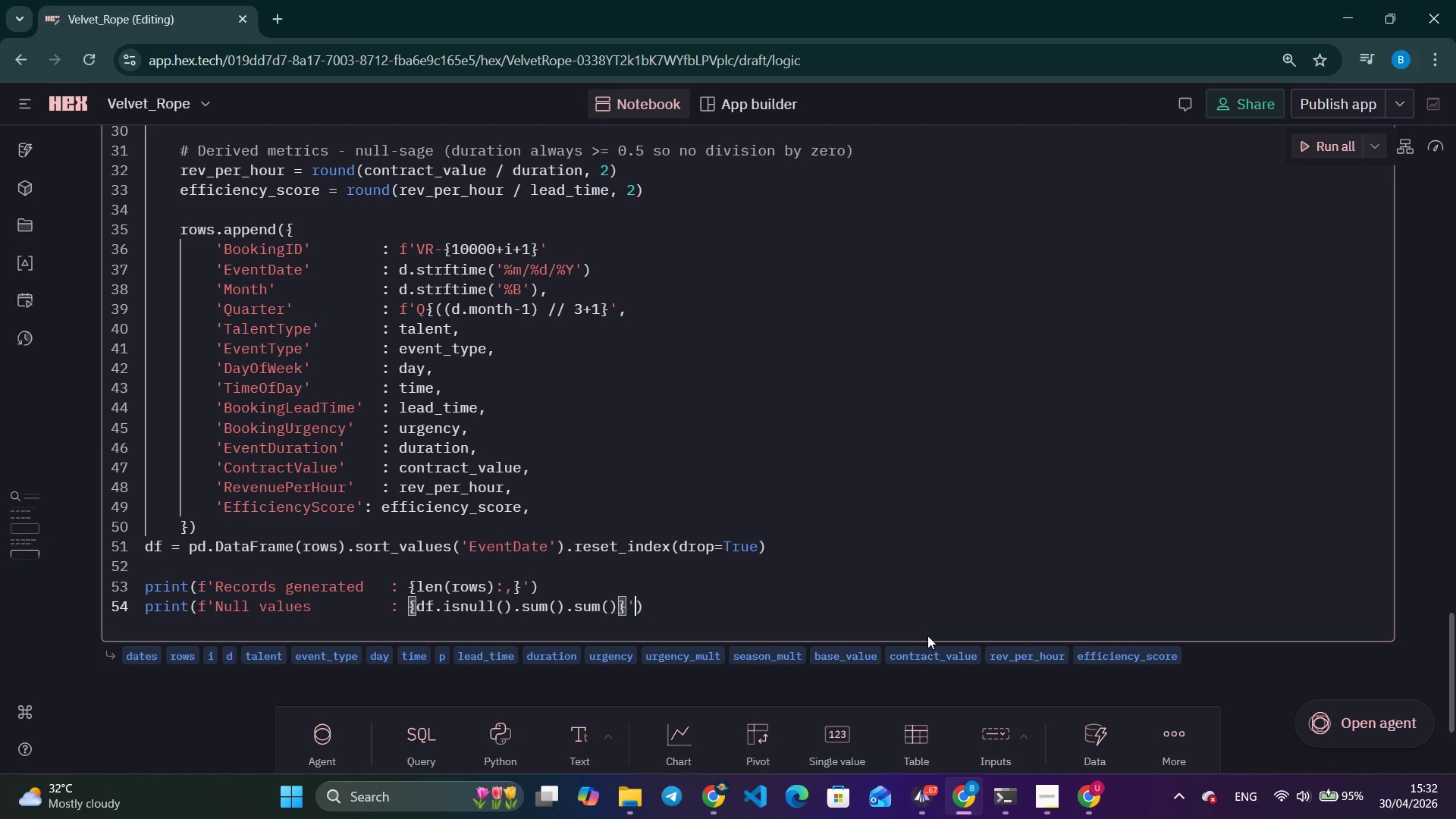 
key(ArrowRight)
 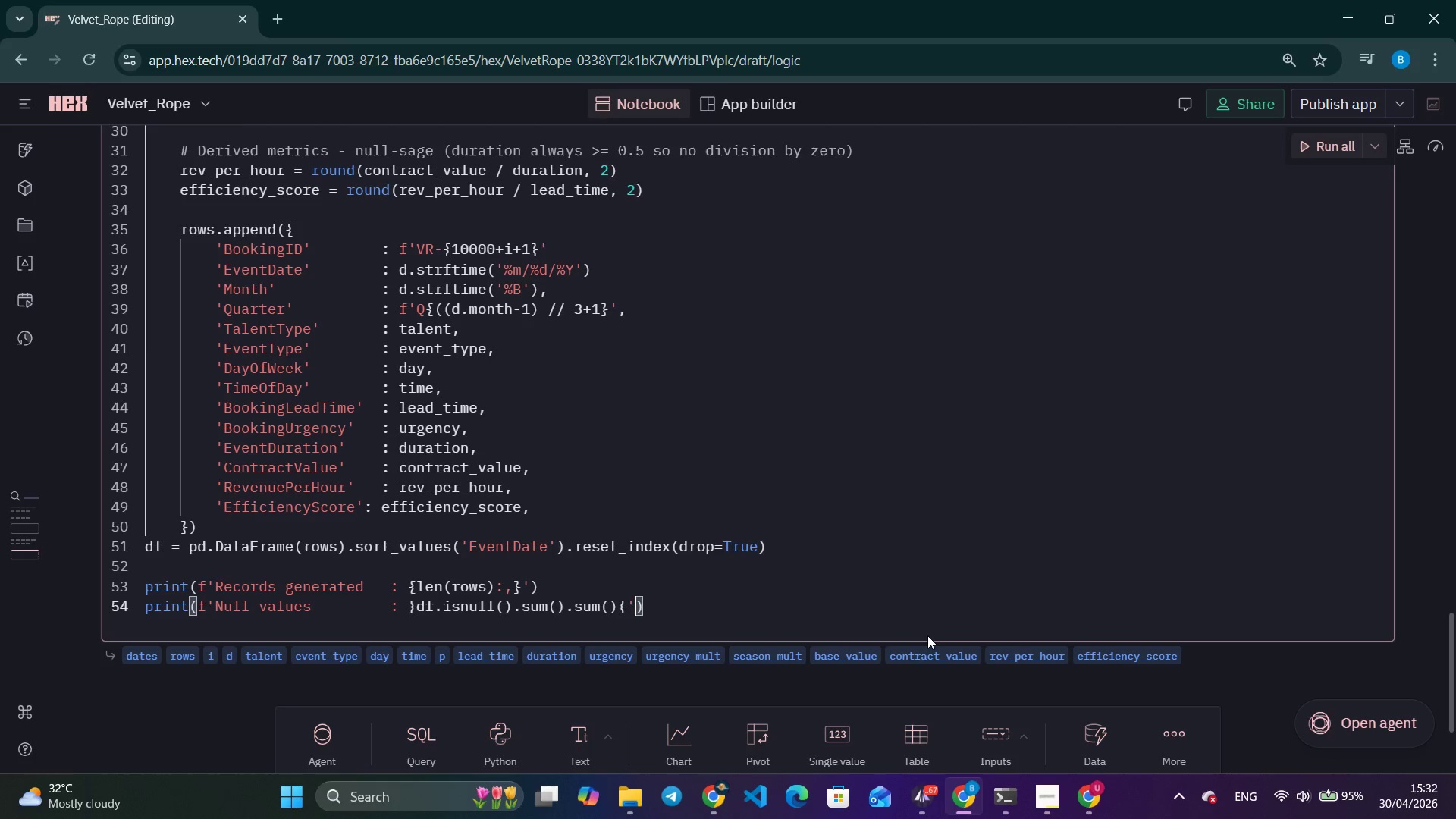 
key(ArrowRight)
 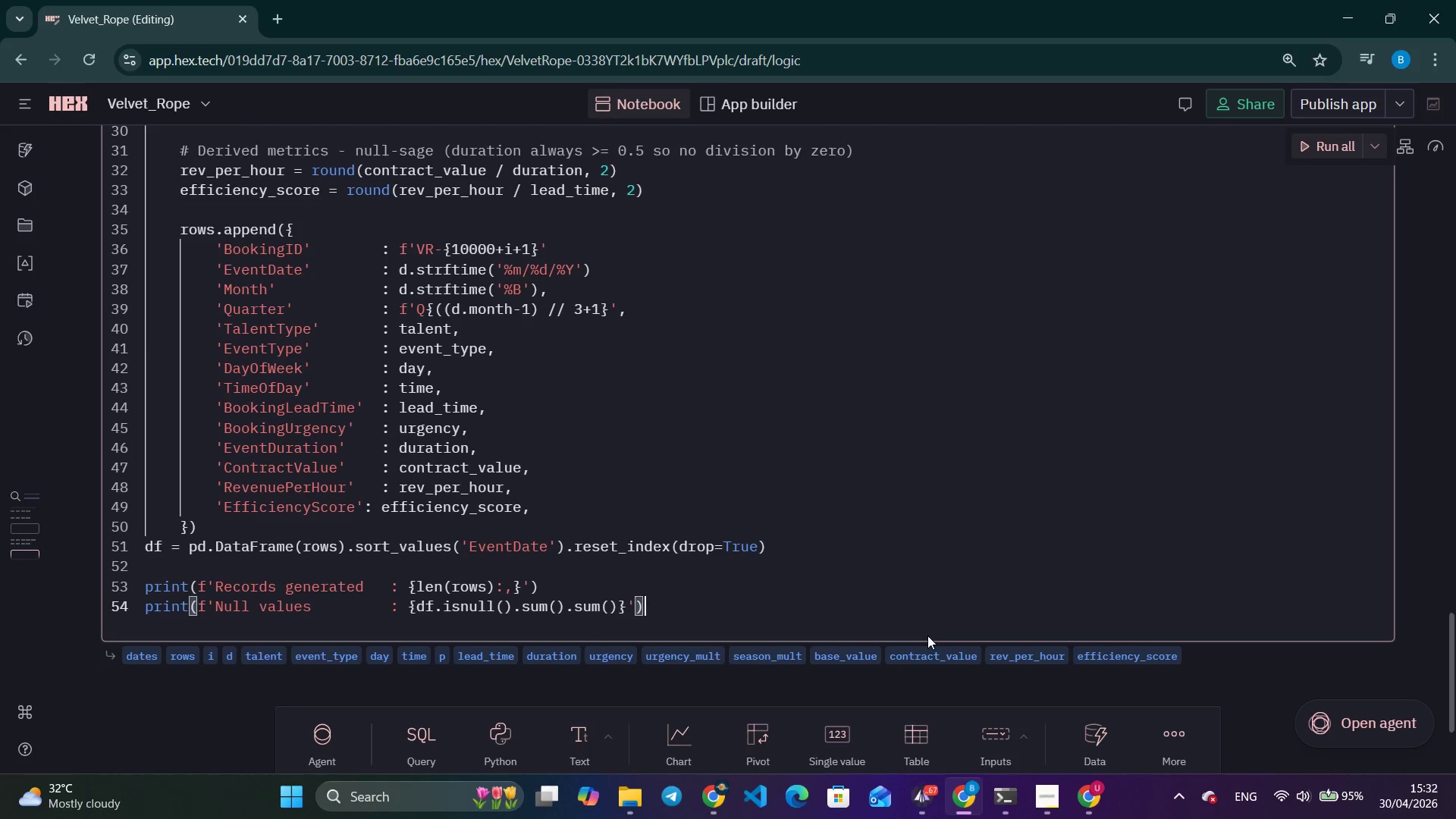 
key(ArrowRight)
 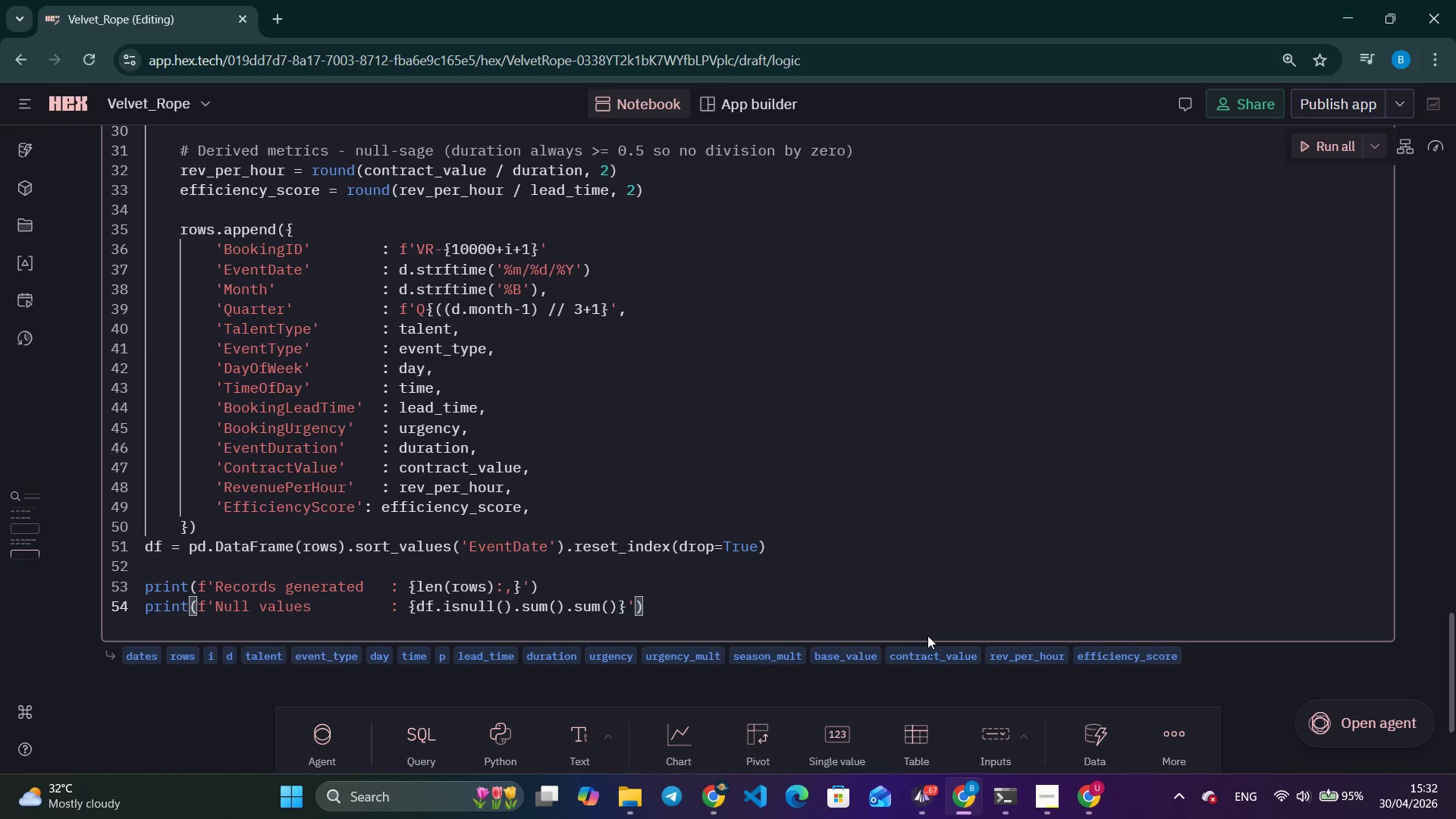 
key(Enter)
 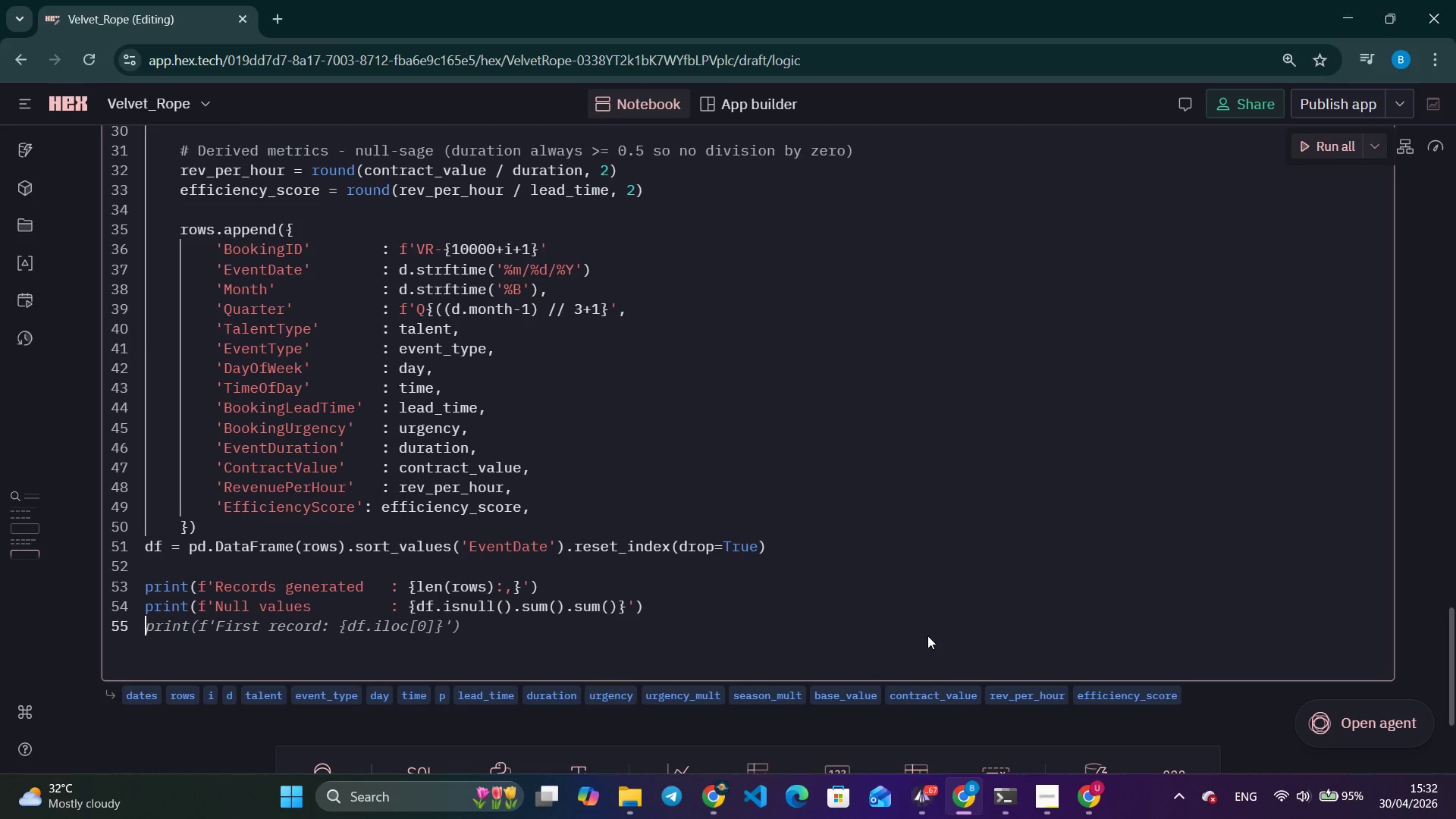 
type(print)
 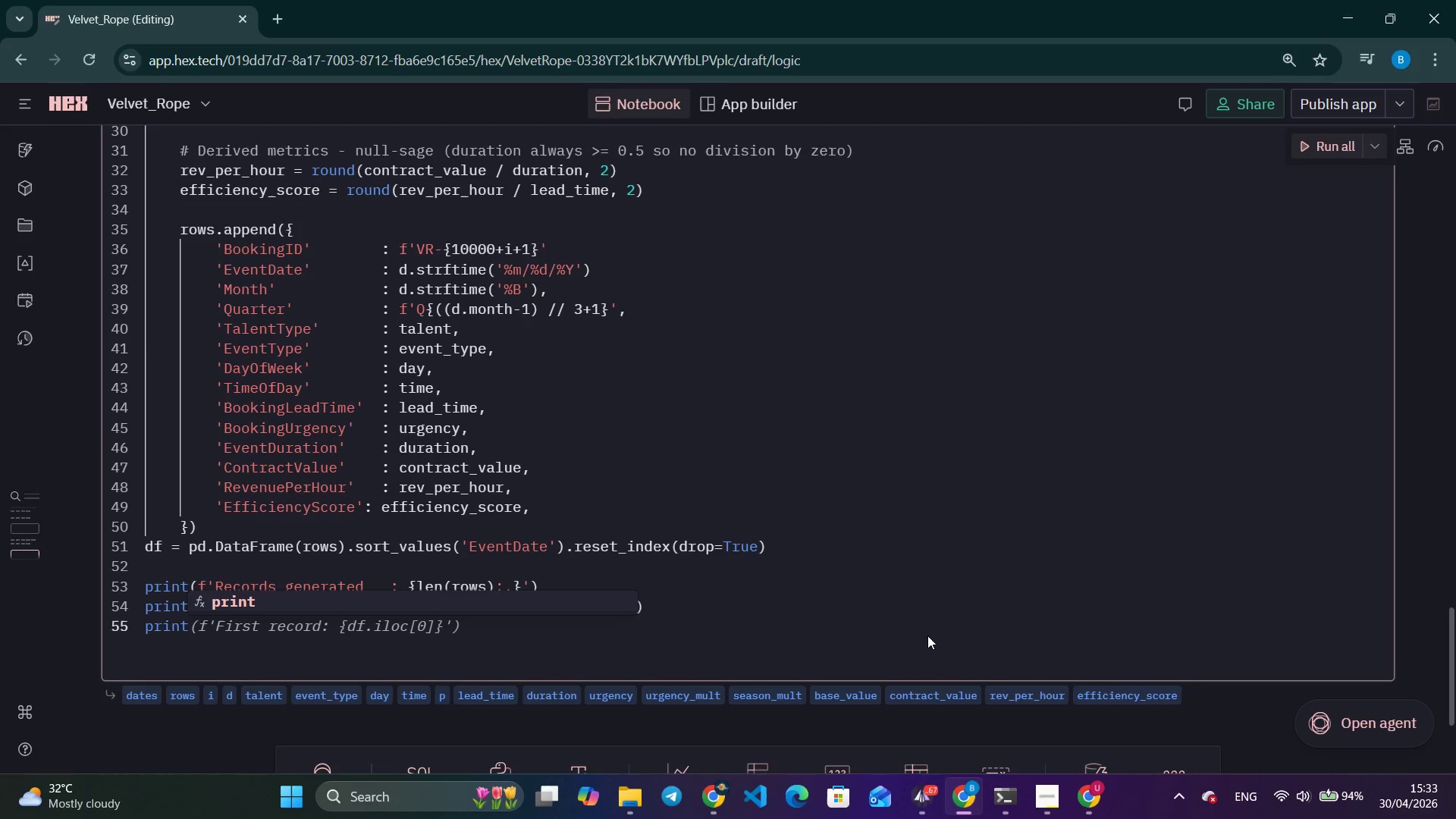 
wait(24.48)
 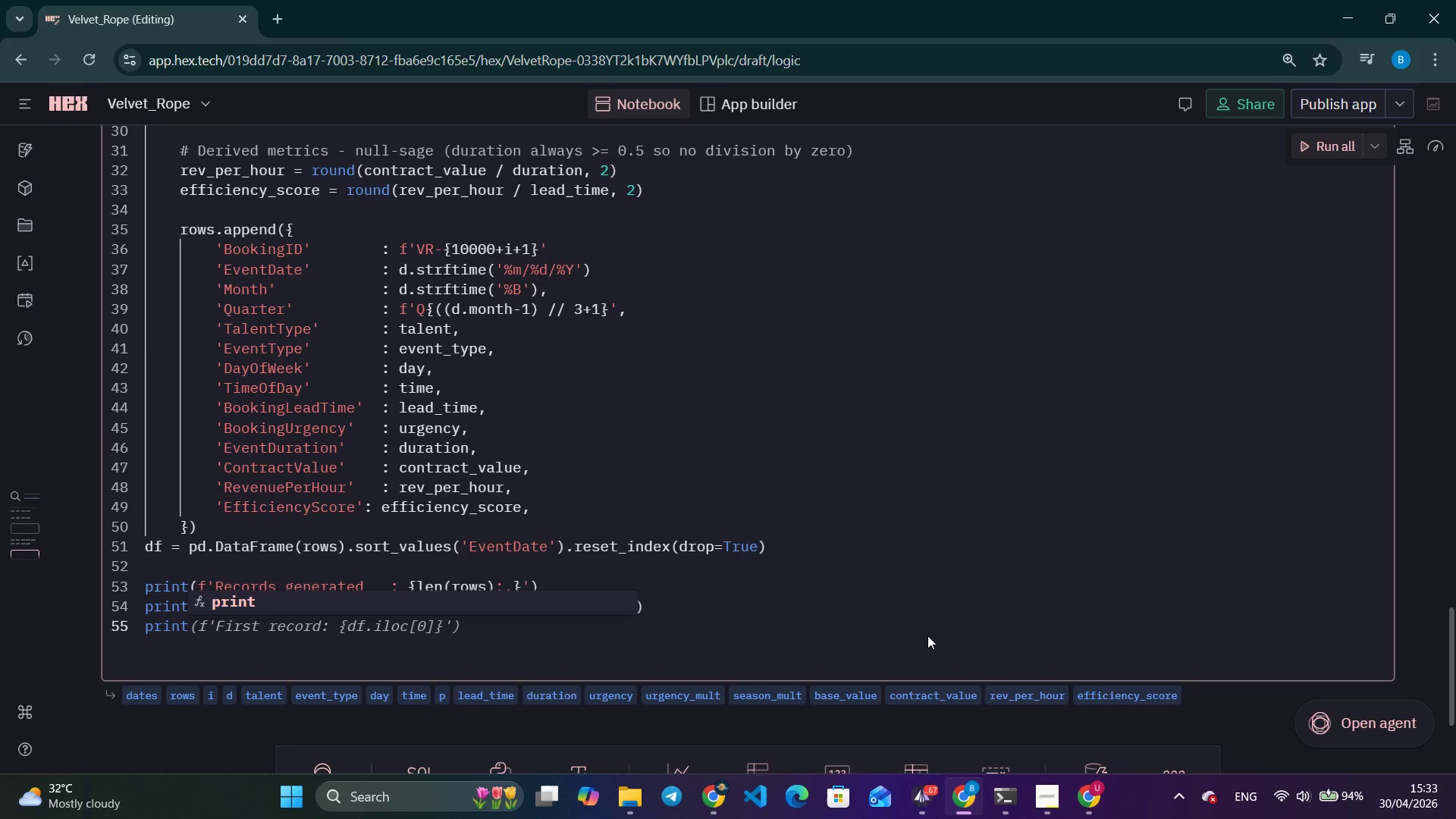 
type((f;;)
key(Backspace)
key(Backspace)
type('')
 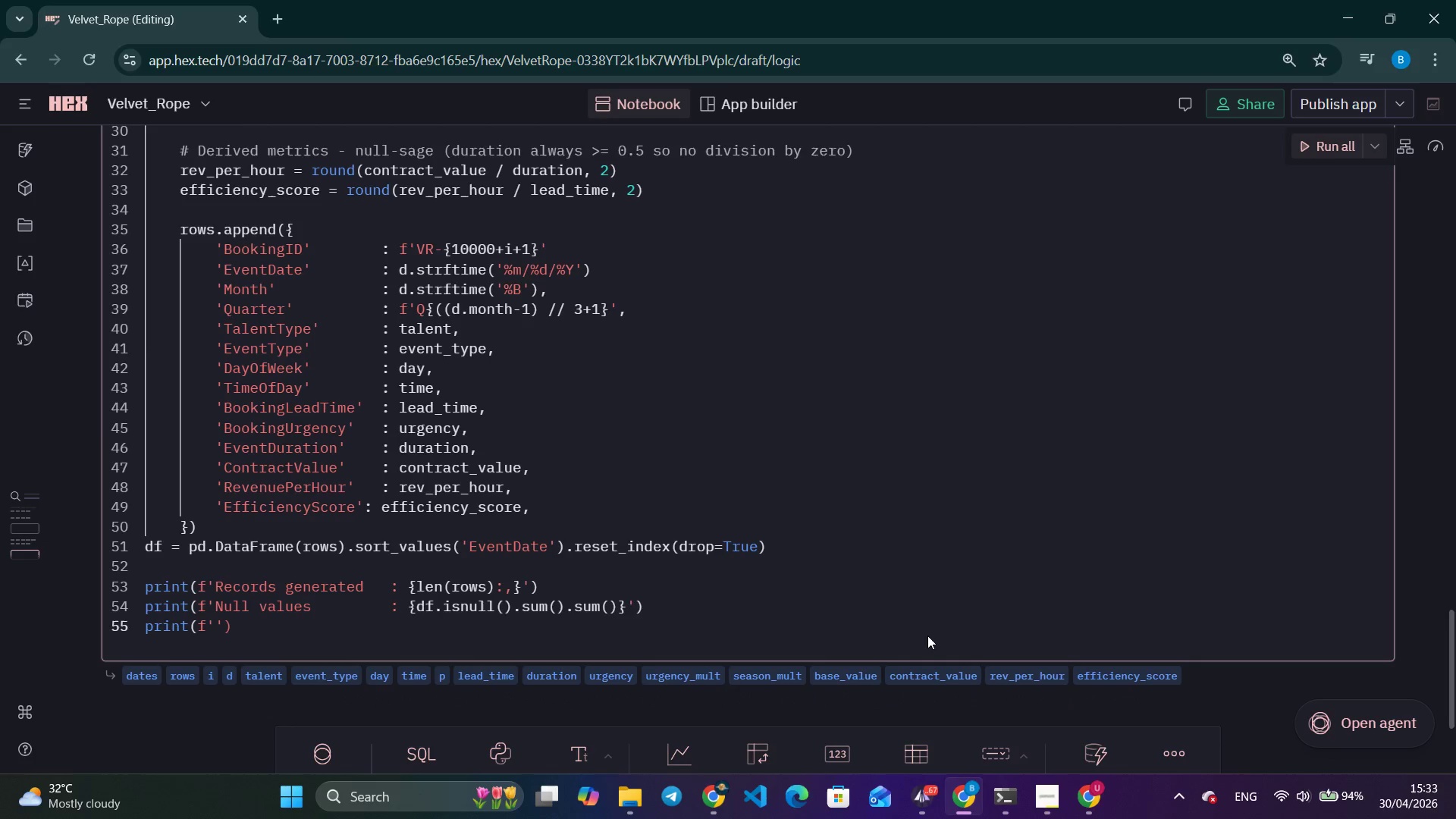 
key(ArrowLeft)
 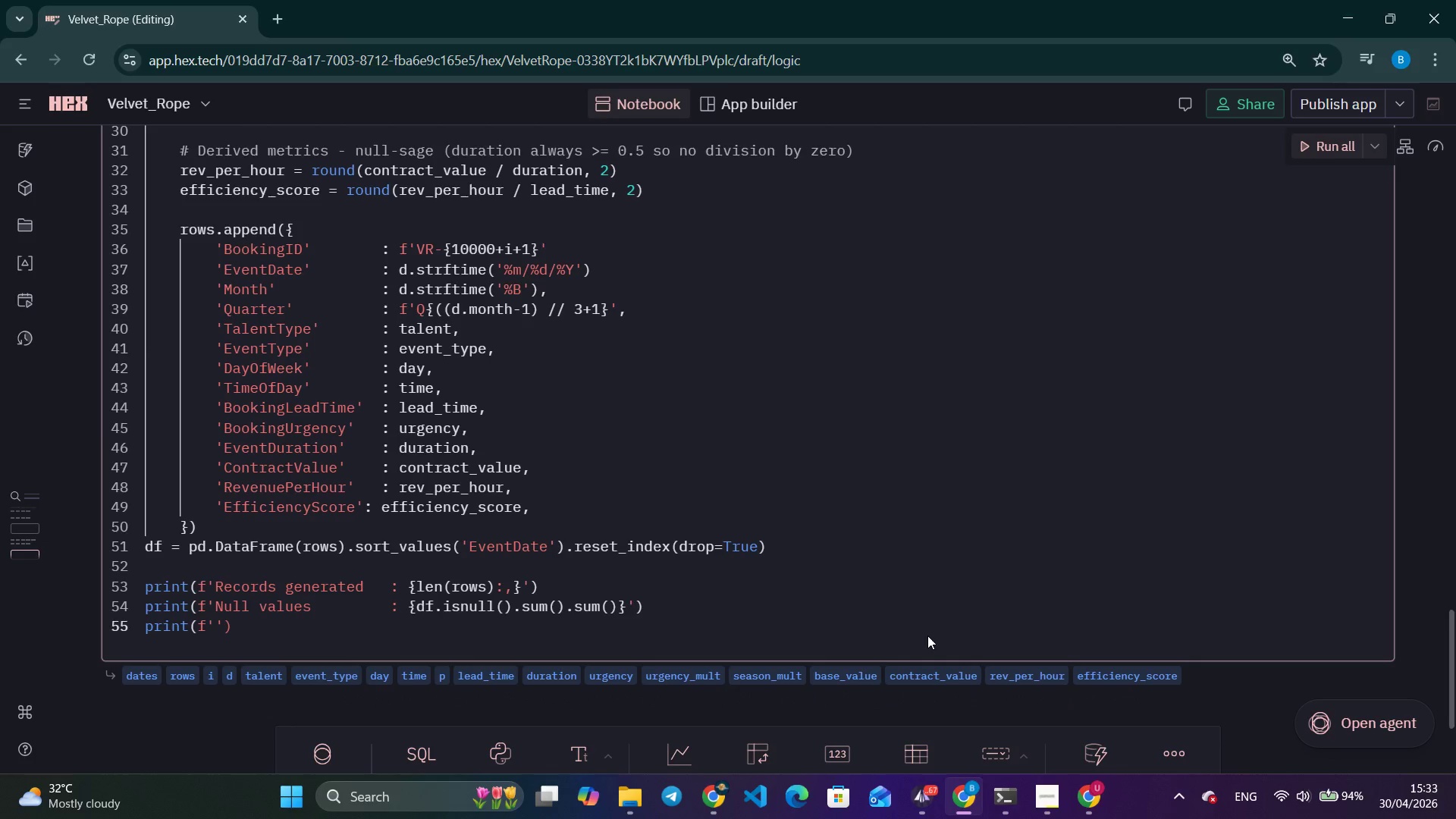 
key(Alt+Tab)
 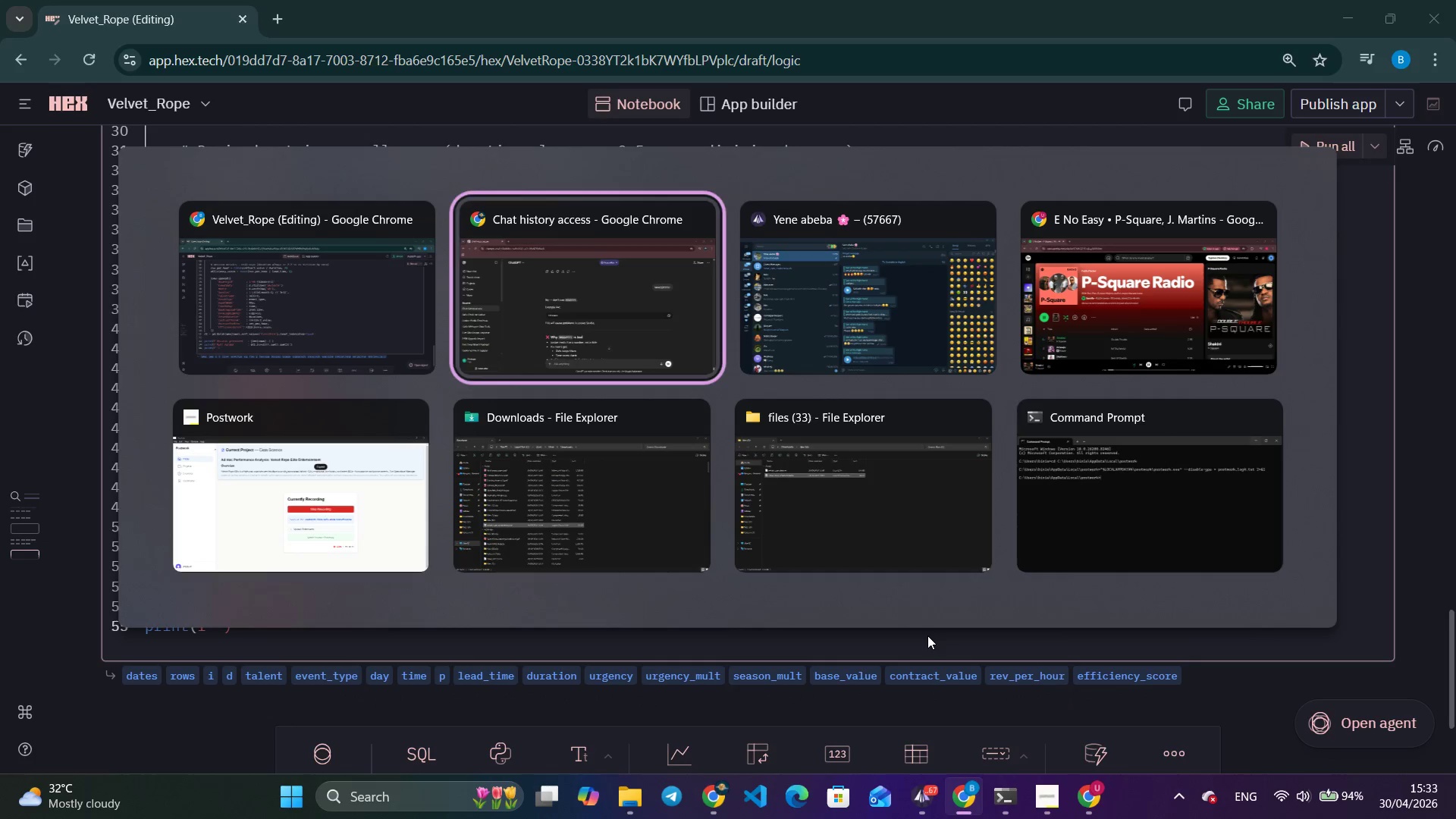 
key(Alt+Tab)
 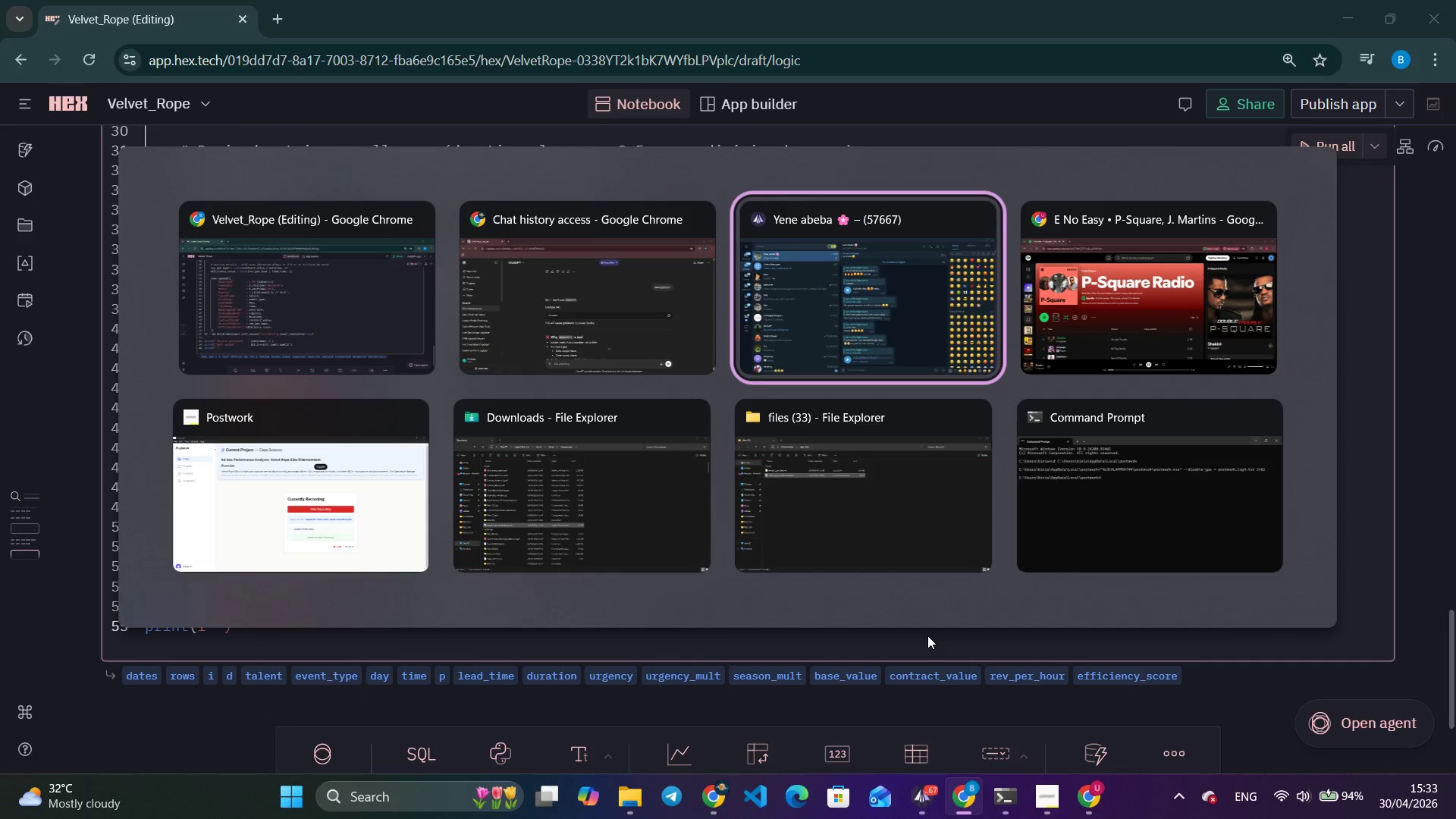 
key(Alt+Tab)
 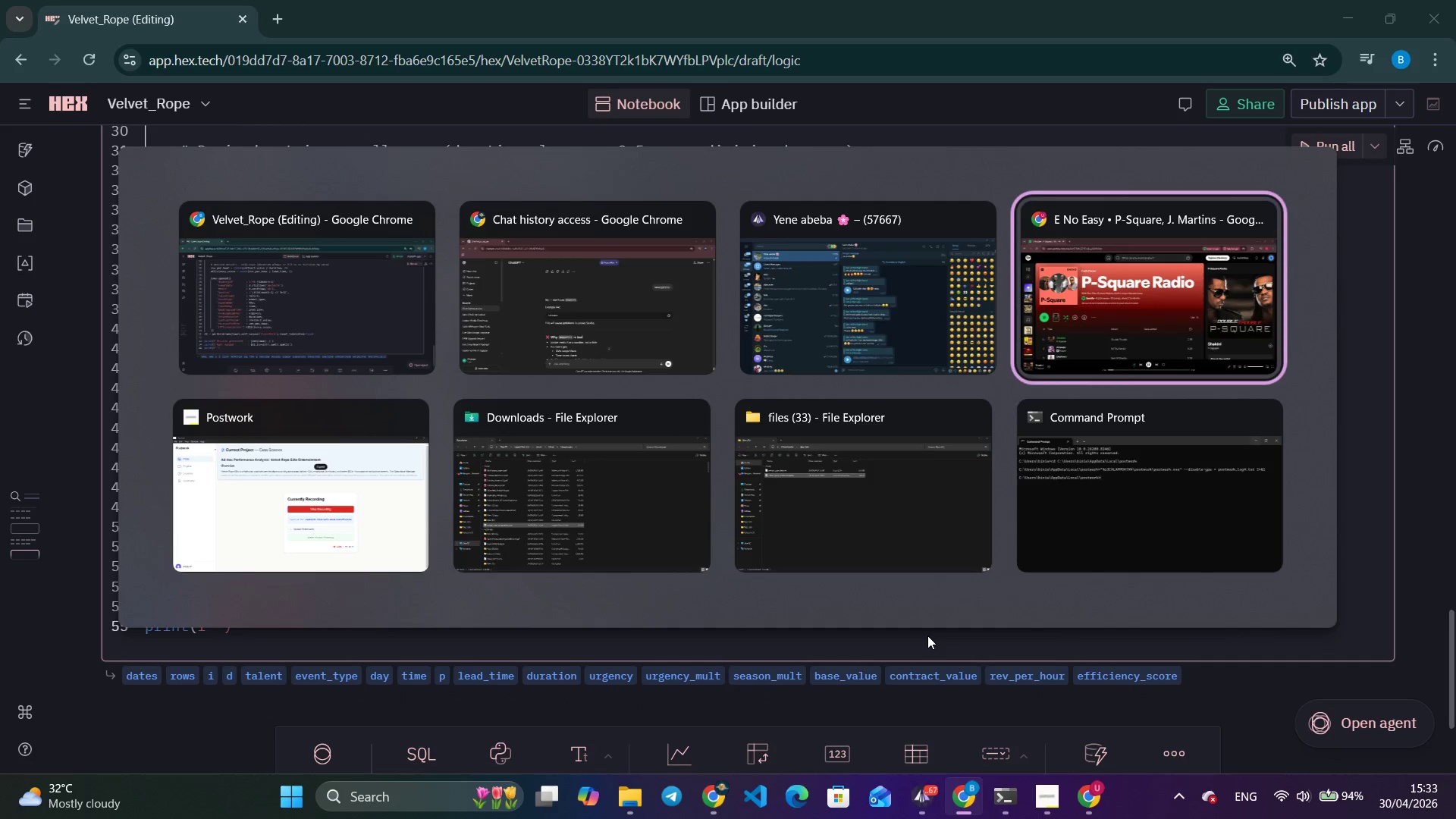 
key(Alt+Tab)